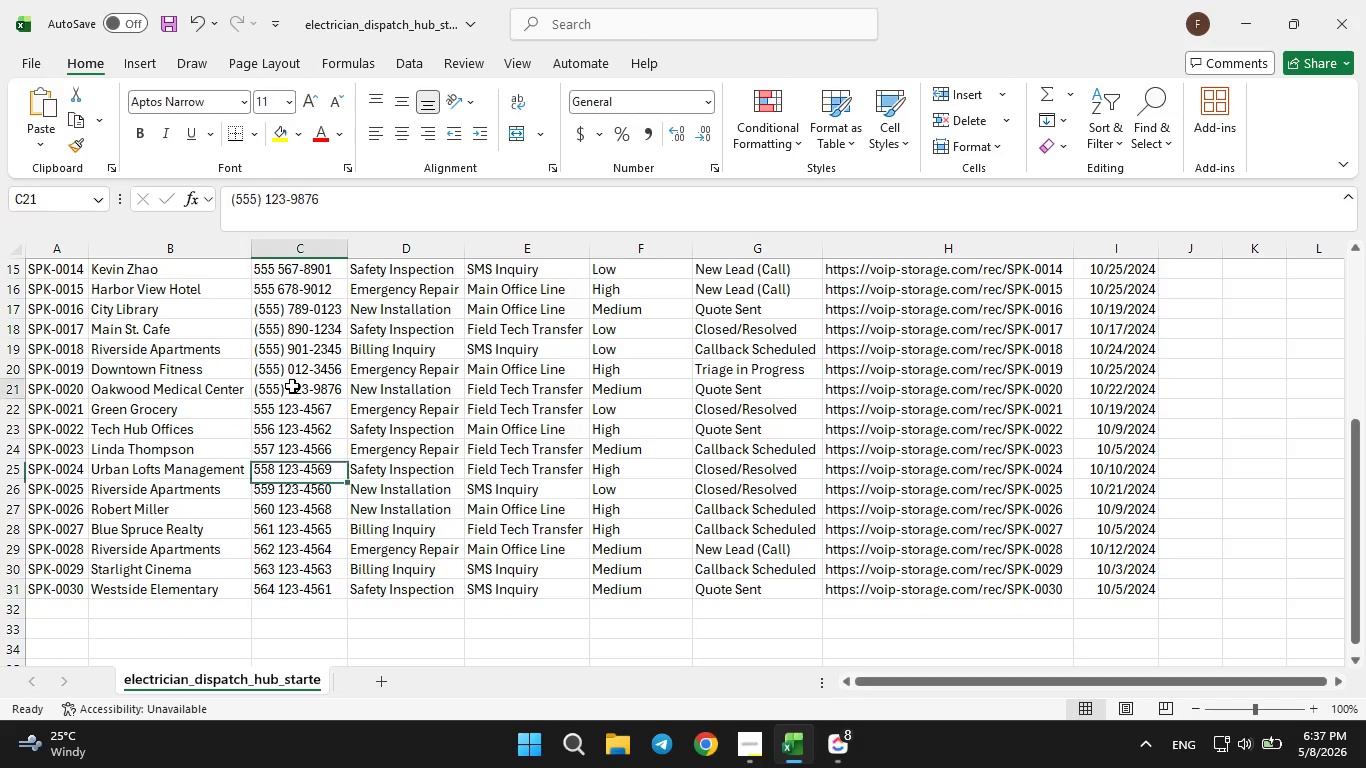 
double_click([292, 386])
 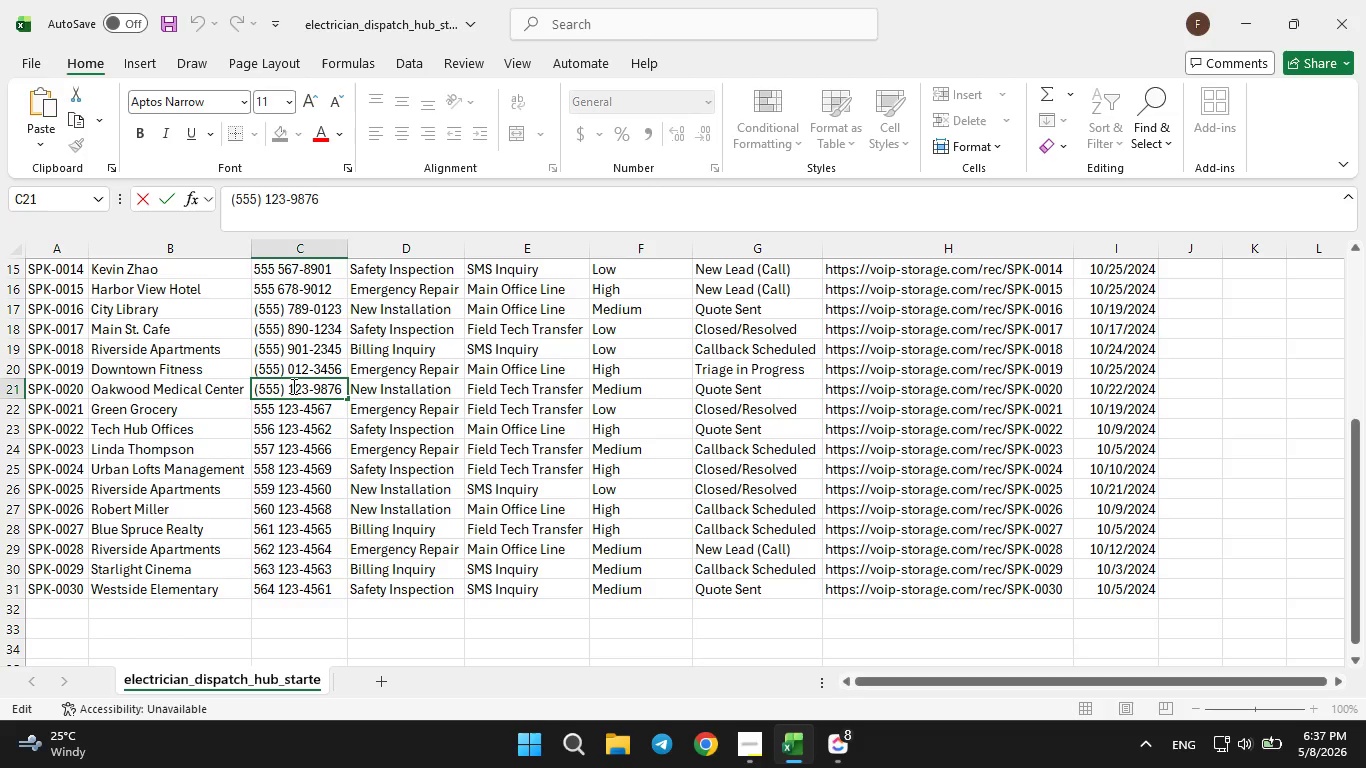 
key(ArrowLeft)
 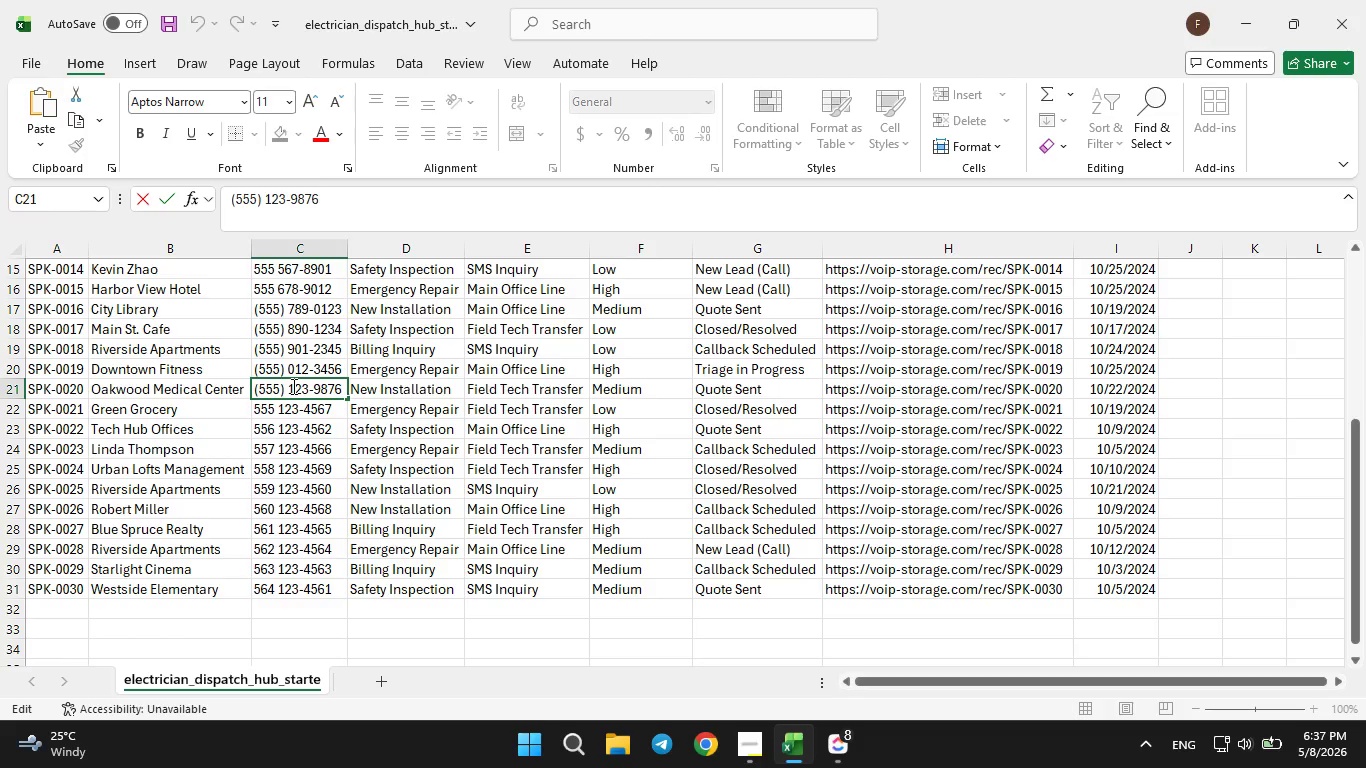 
key(ArrowLeft)
 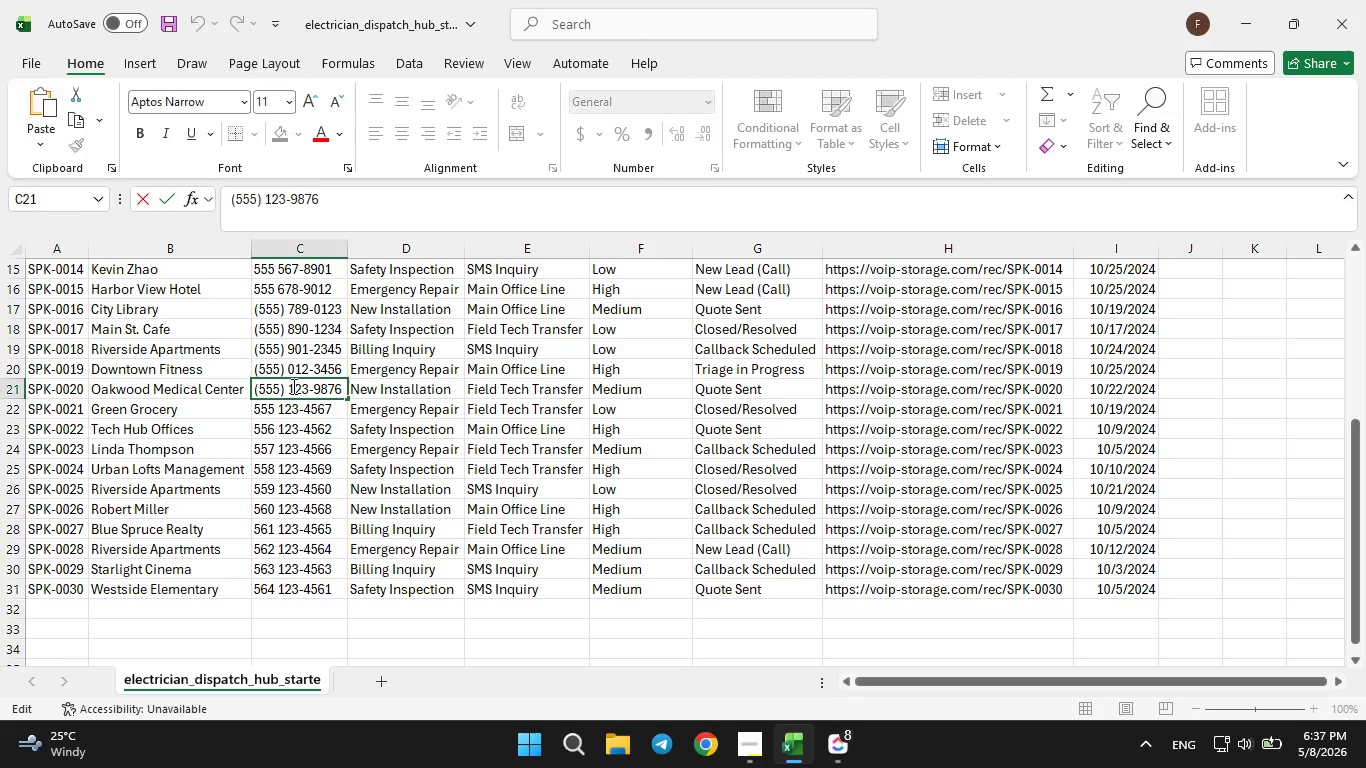 
key(Backspace)
 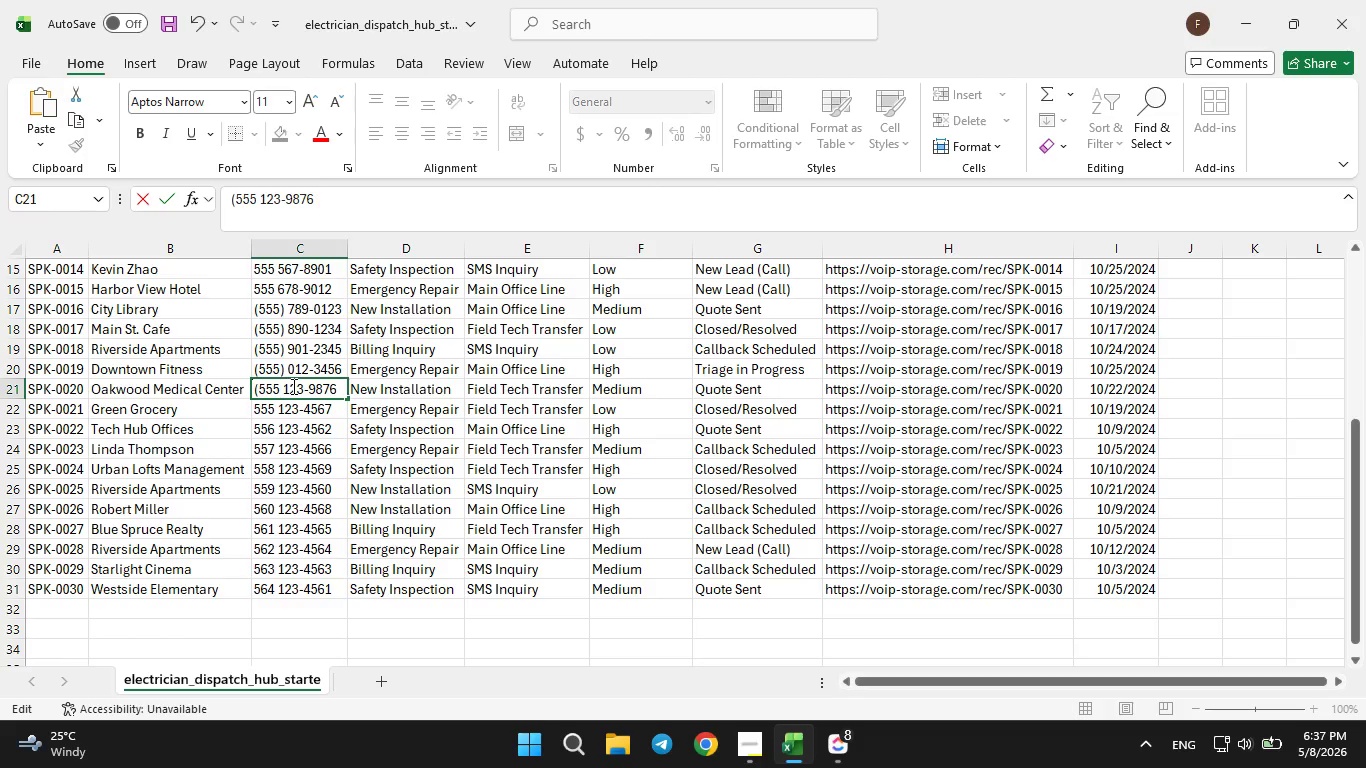 
key(ArrowLeft)
 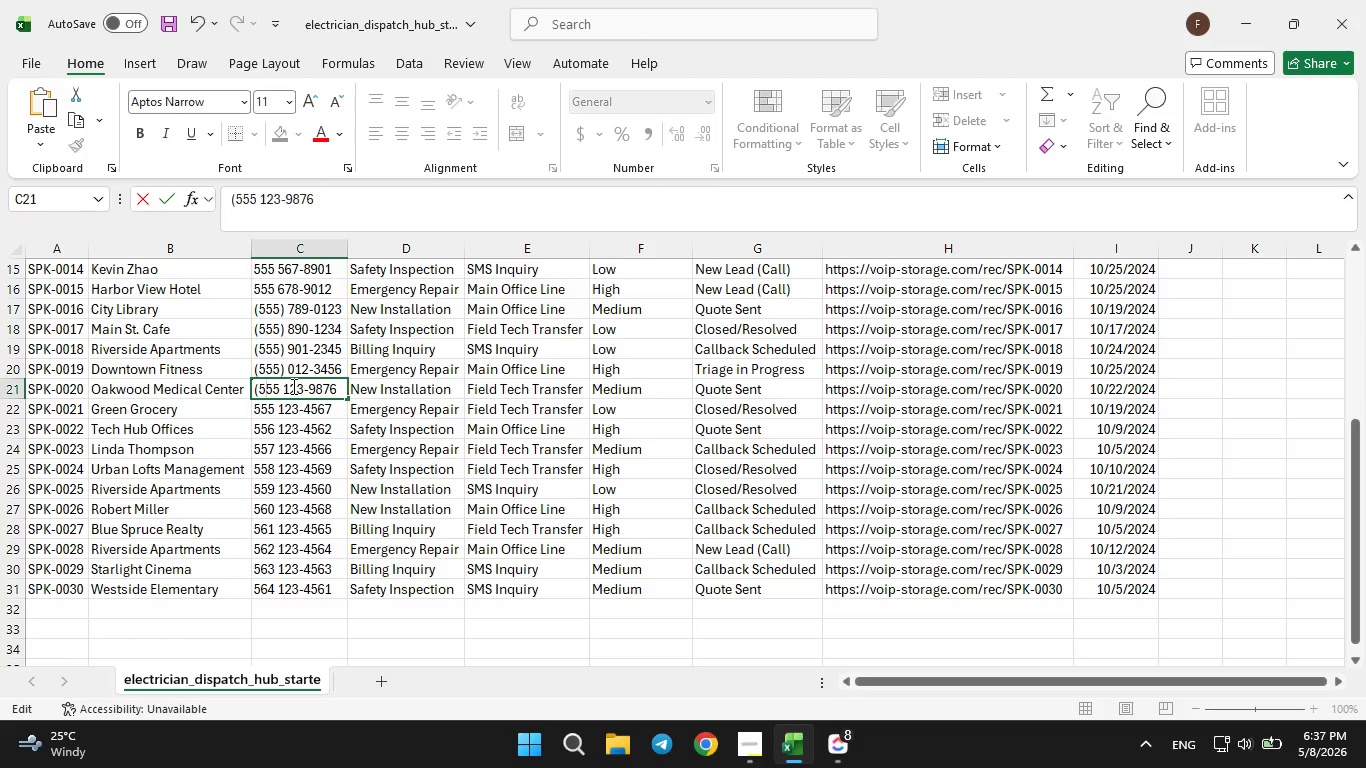 
key(ArrowLeft)
 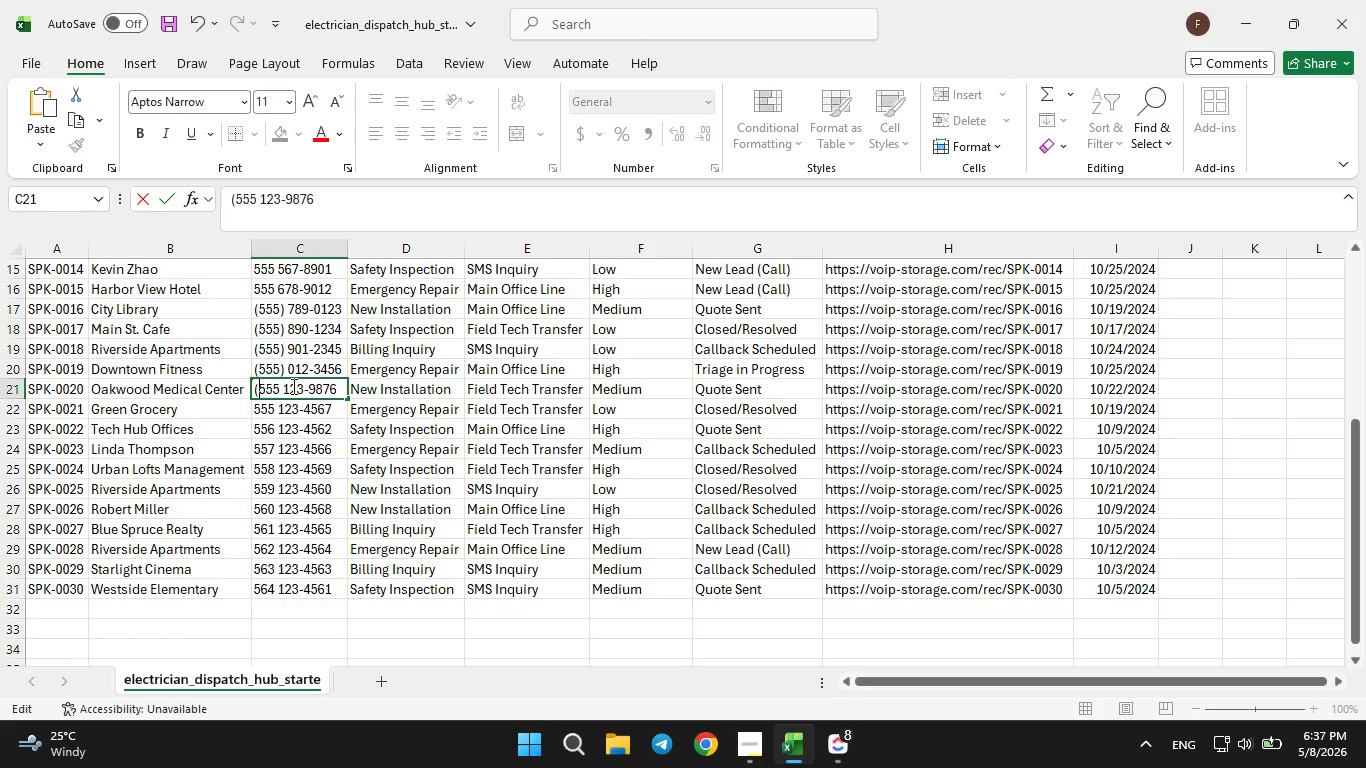 
key(ArrowLeft)
 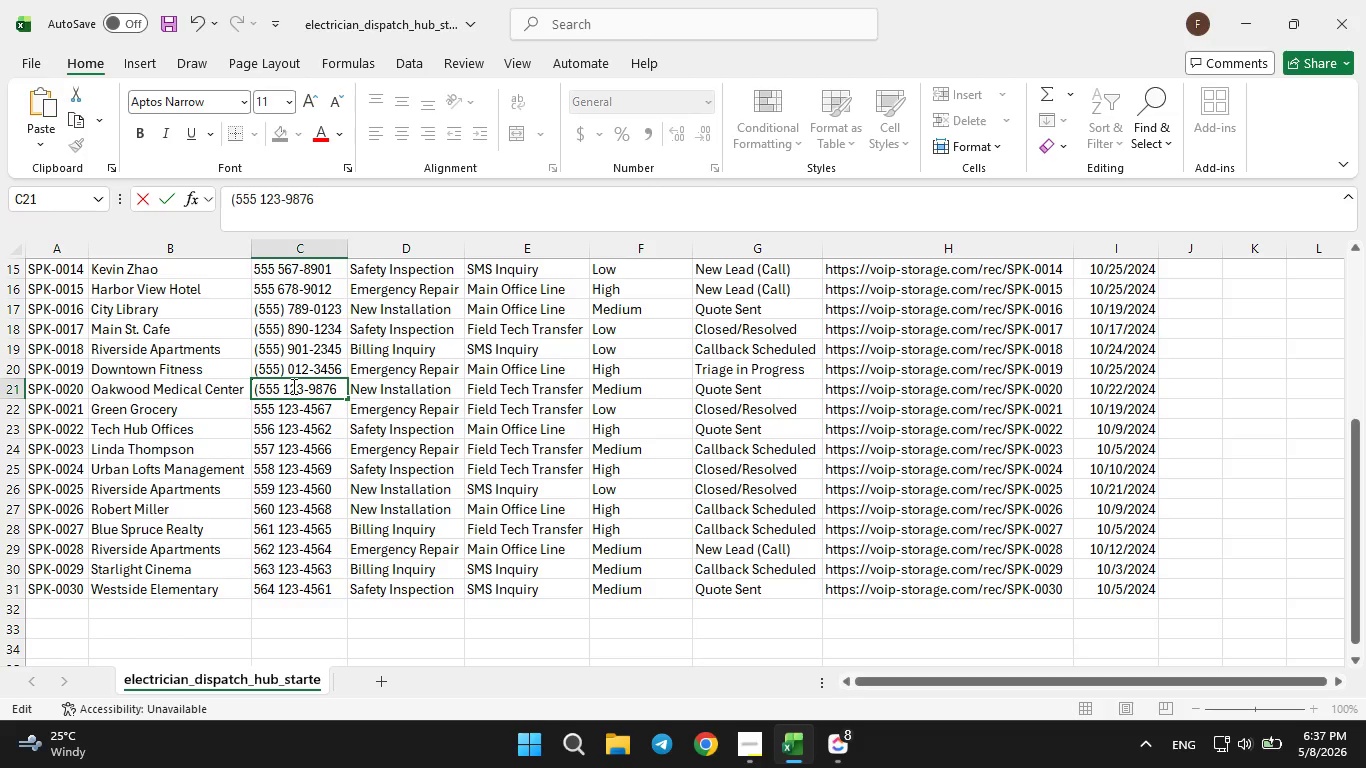 
key(Backspace)
 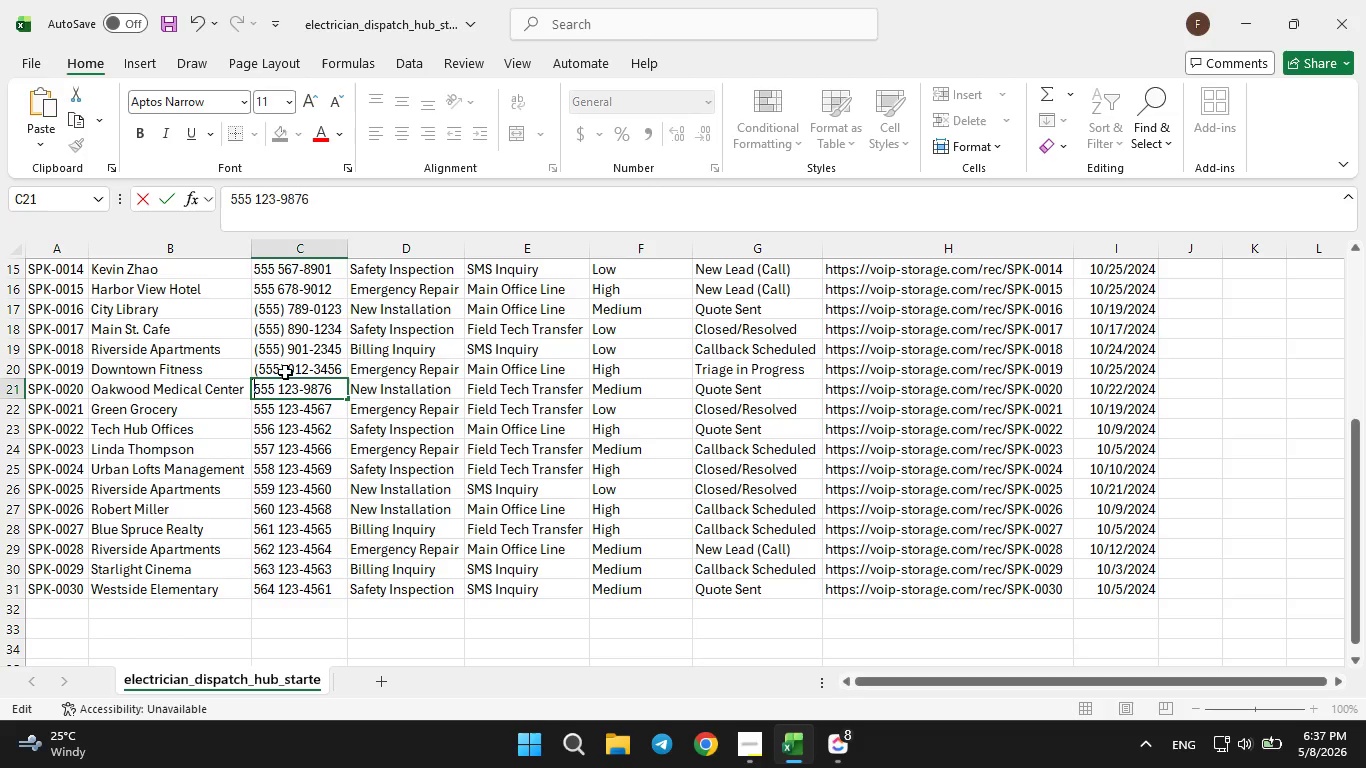 
double_click([291, 363])
 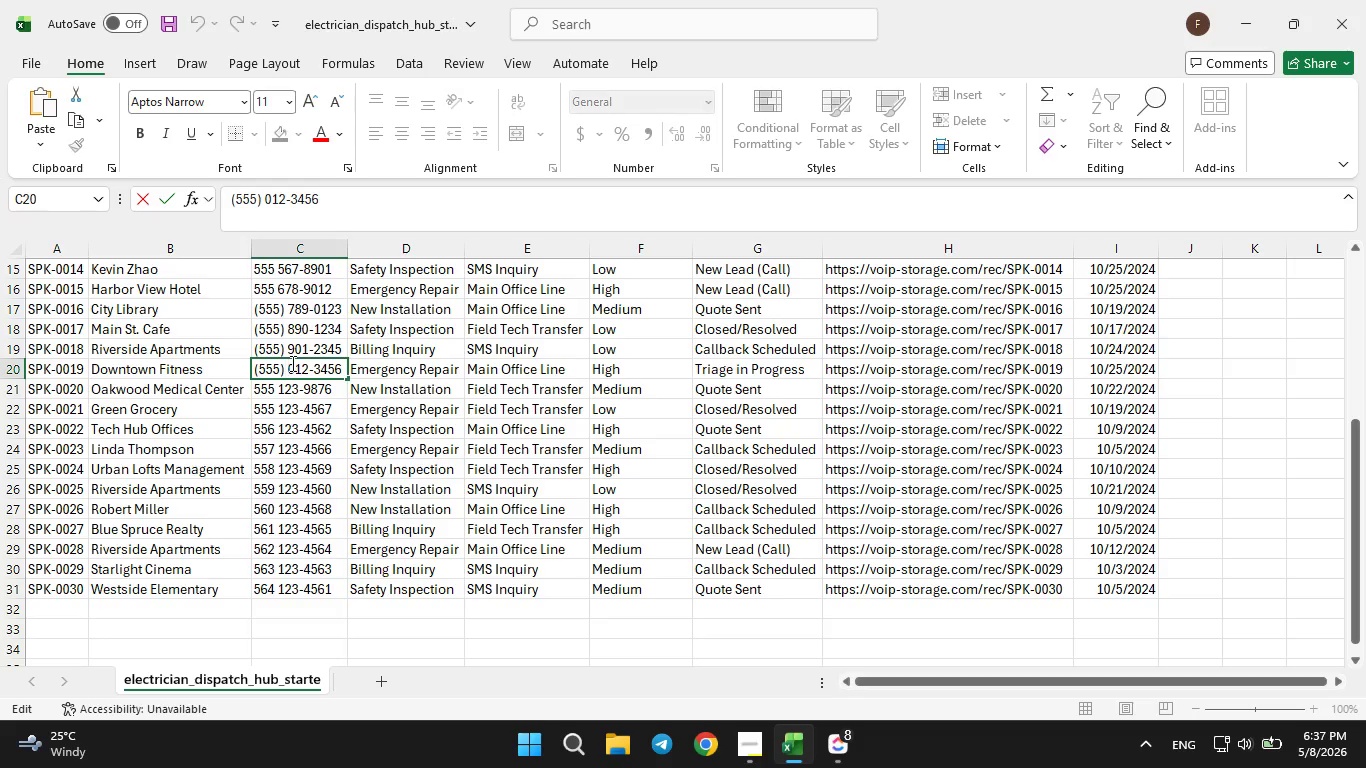 
key(ArrowLeft)
 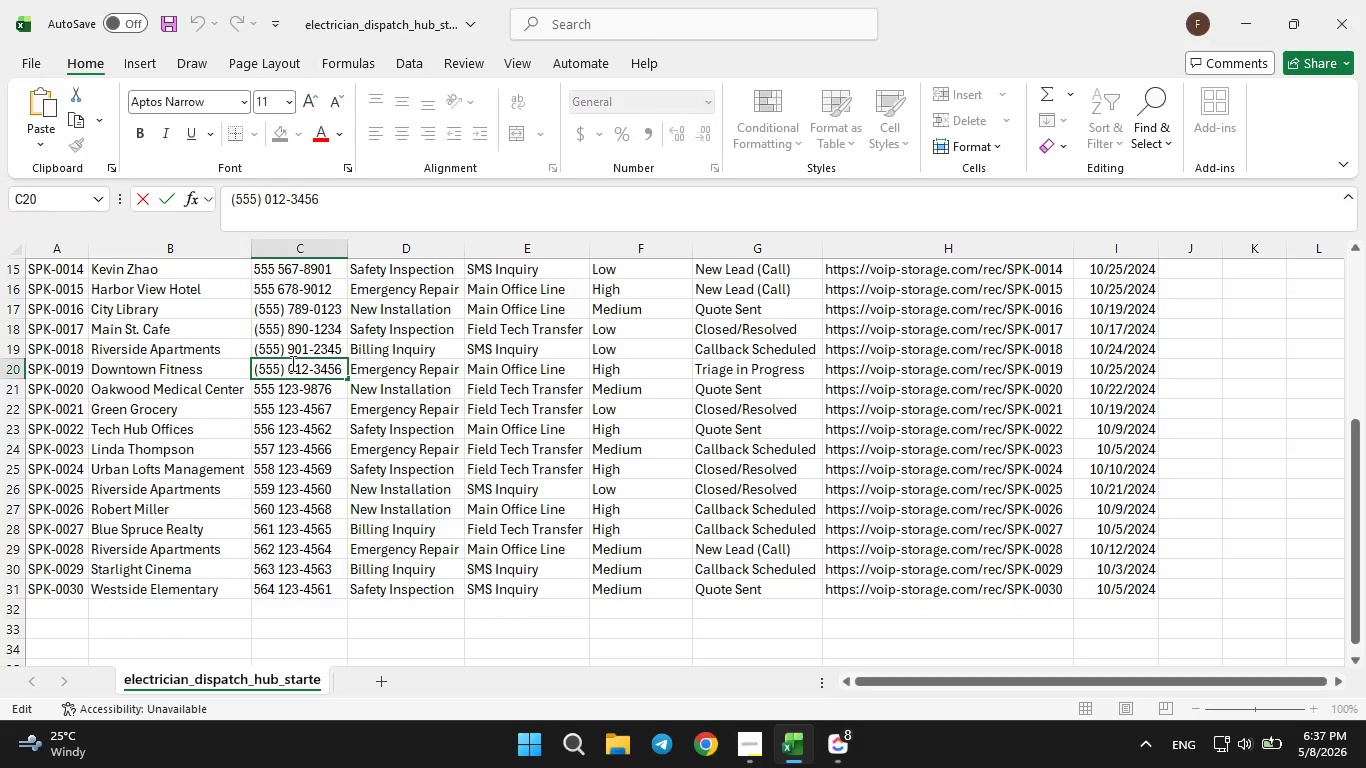 
key(Backspace)
 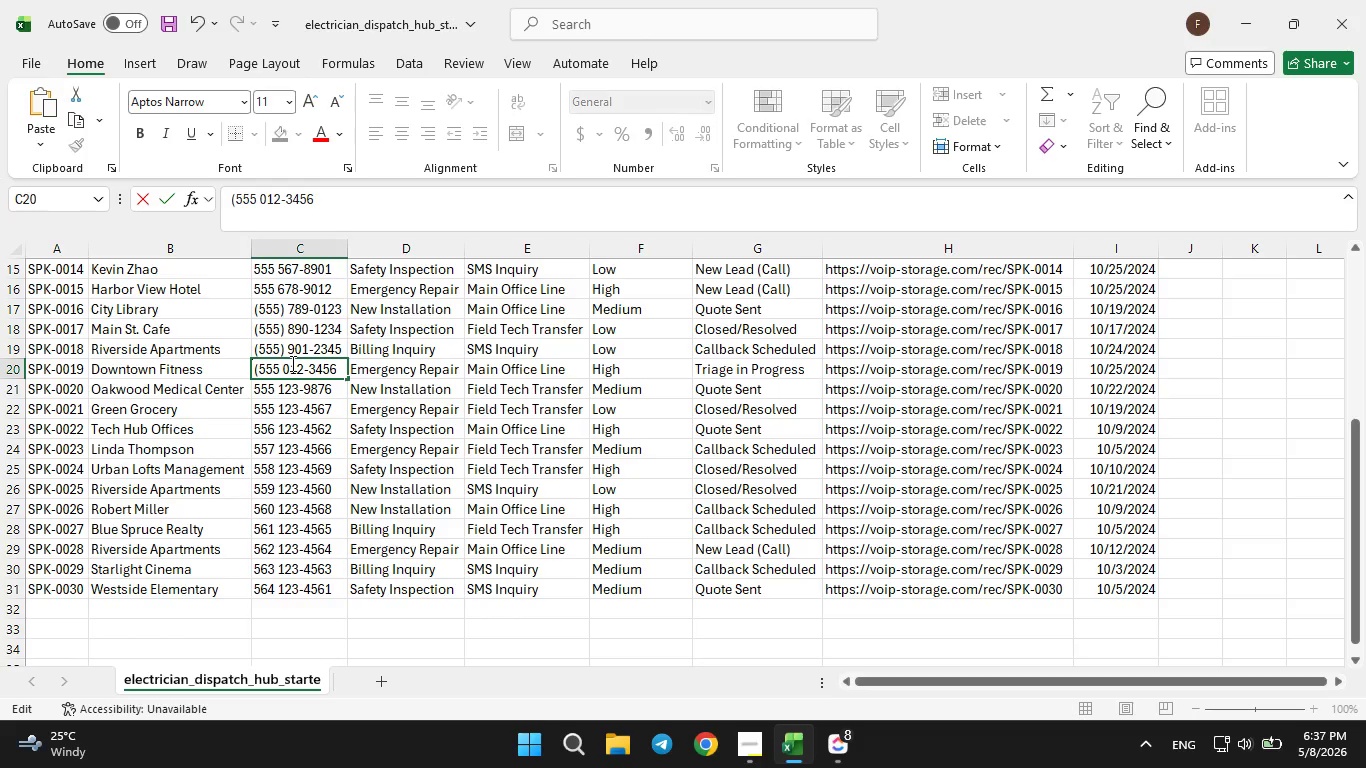 
key(ArrowLeft)
 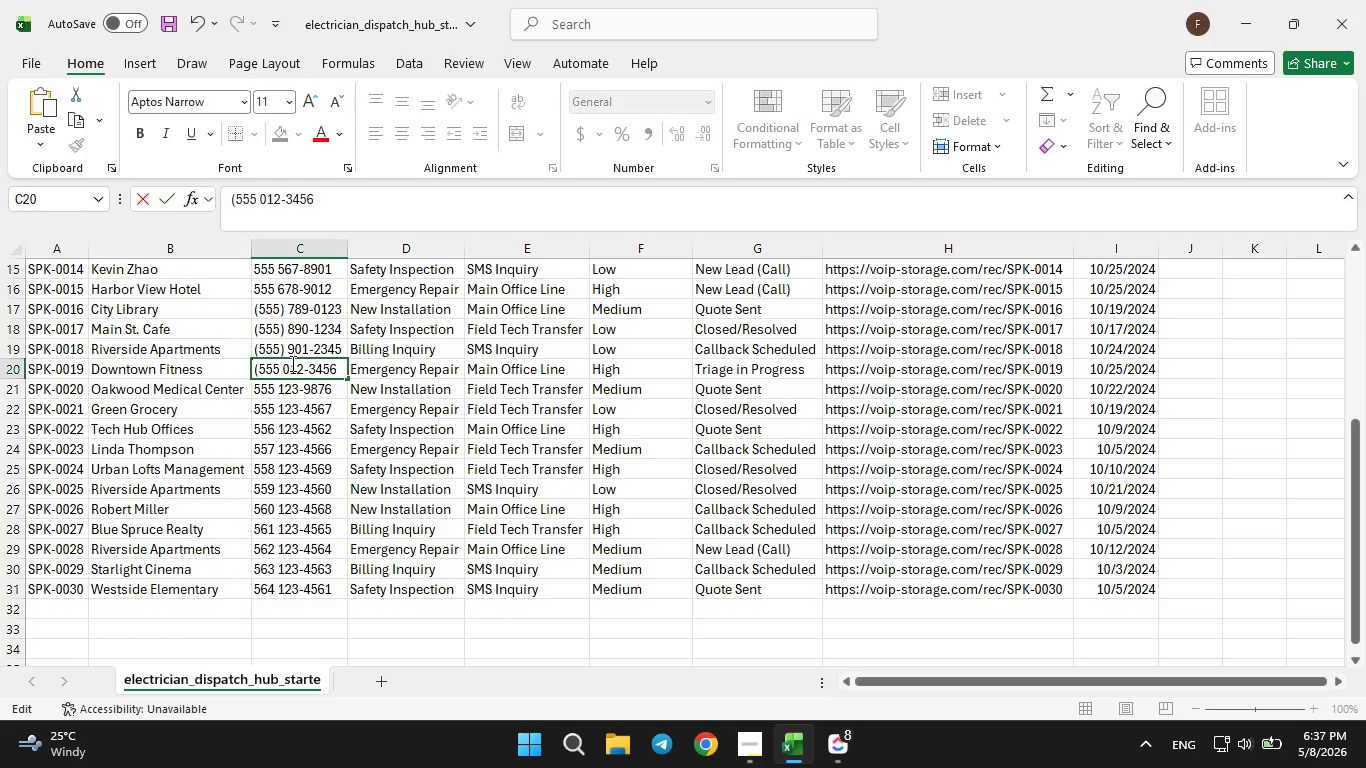 
key(ArrowLeft)
 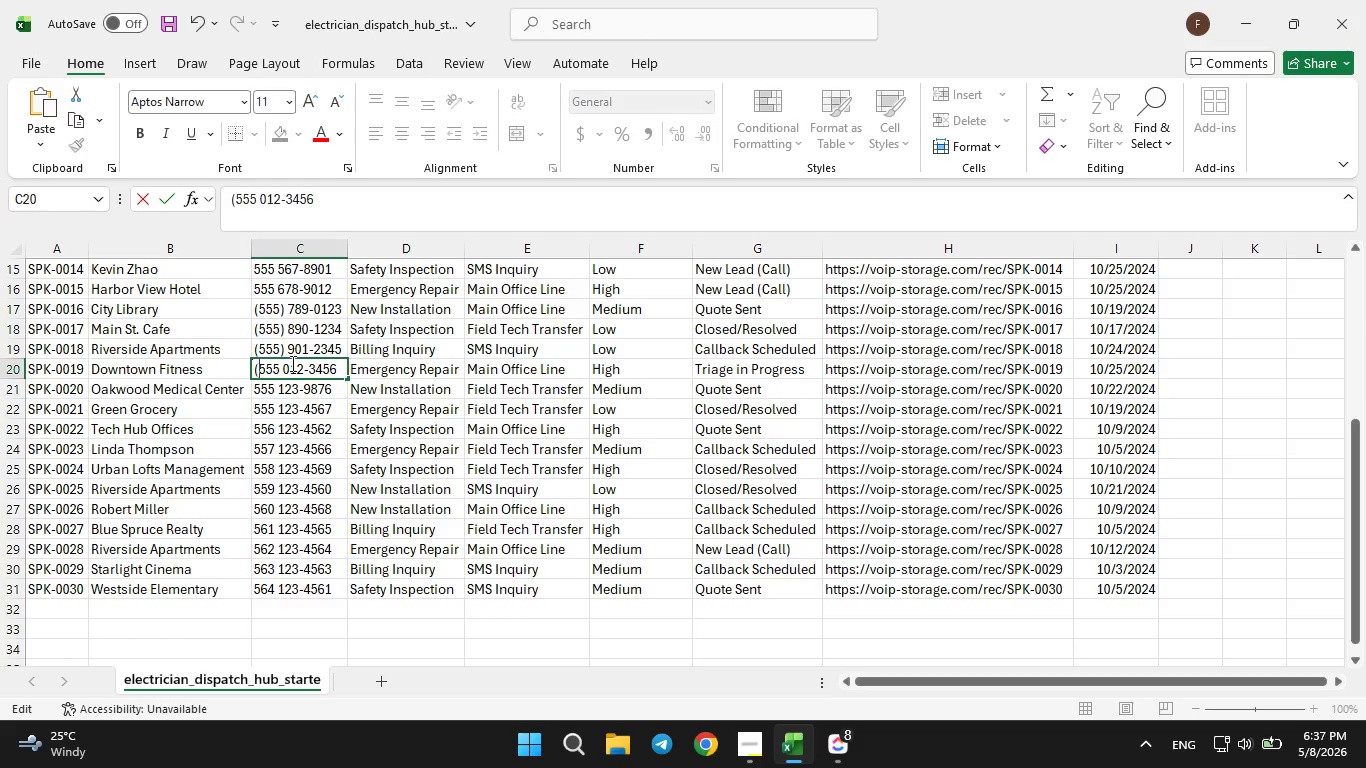 
key(ArrowLeft)
 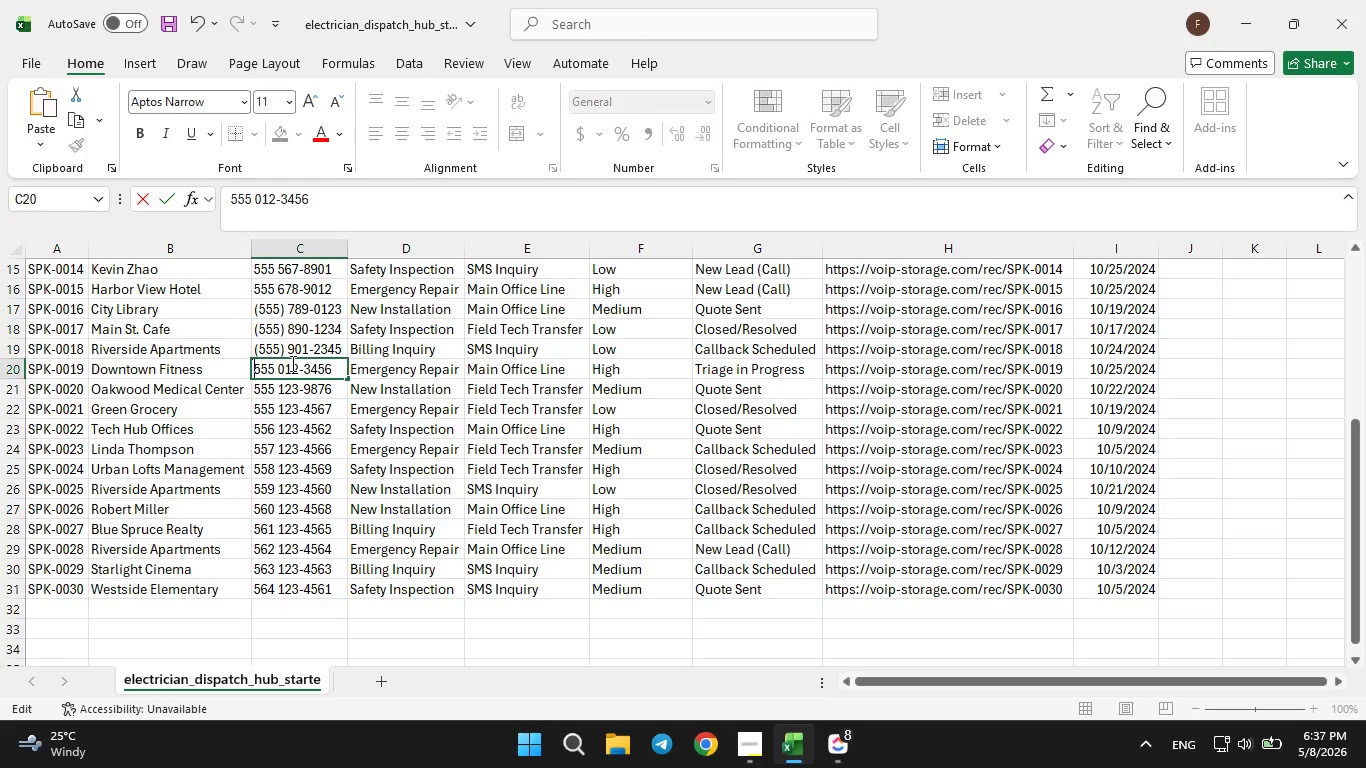 
key(Backspace)
 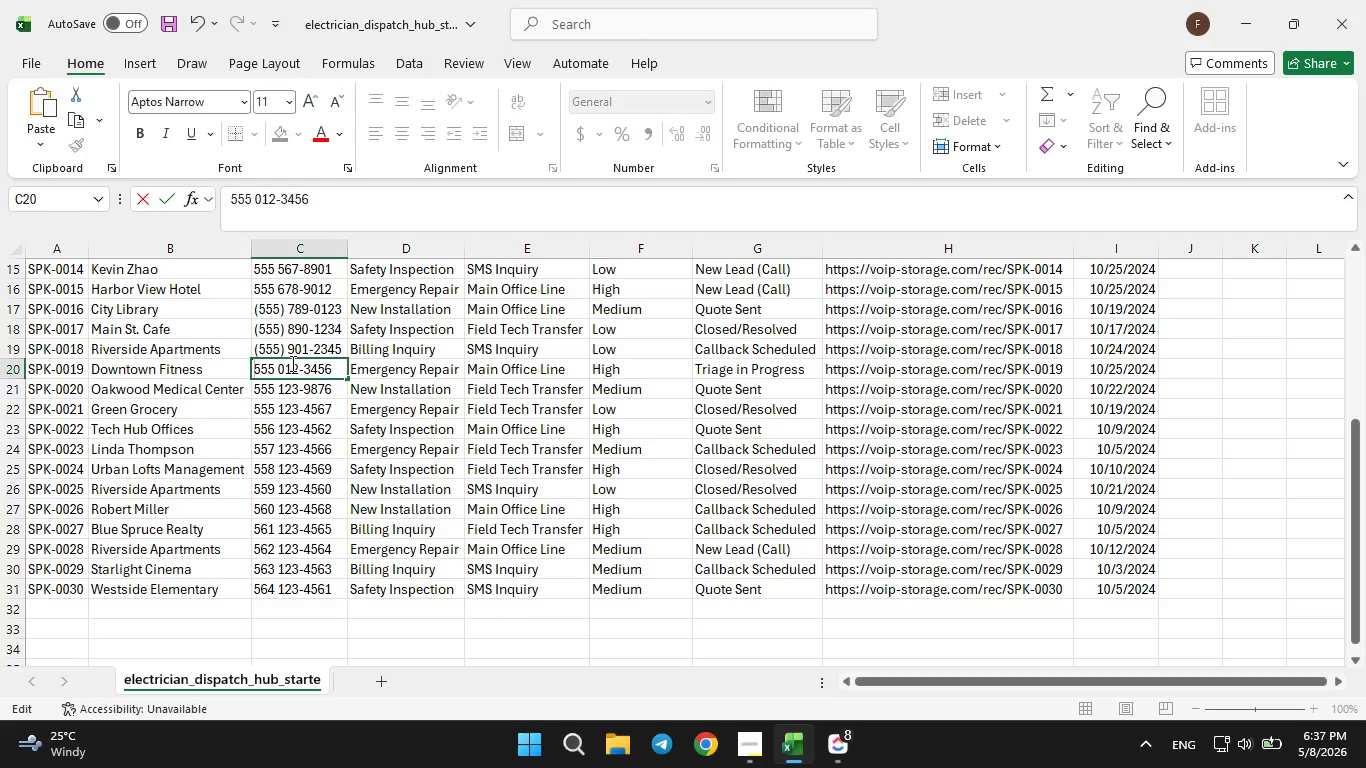 
key(ArrowUp)
 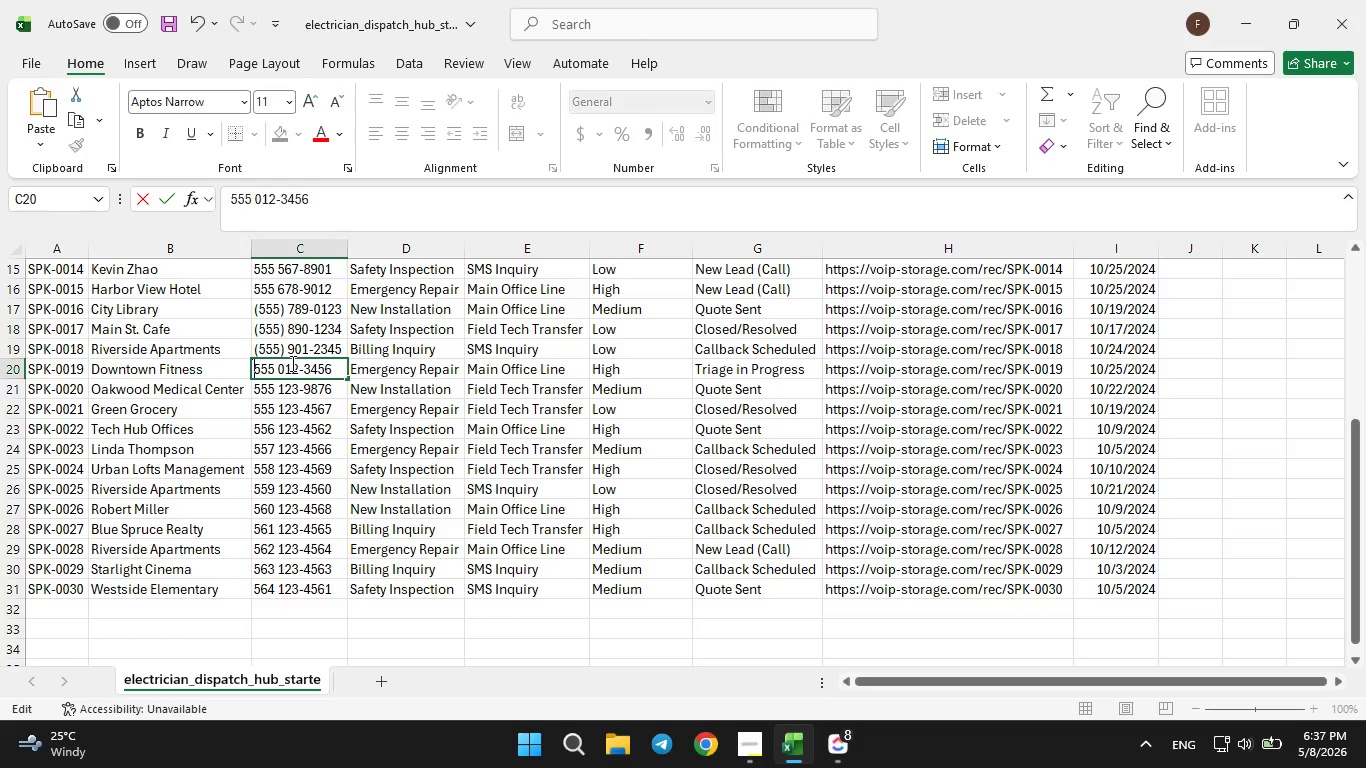 
key(ArrowUp)
 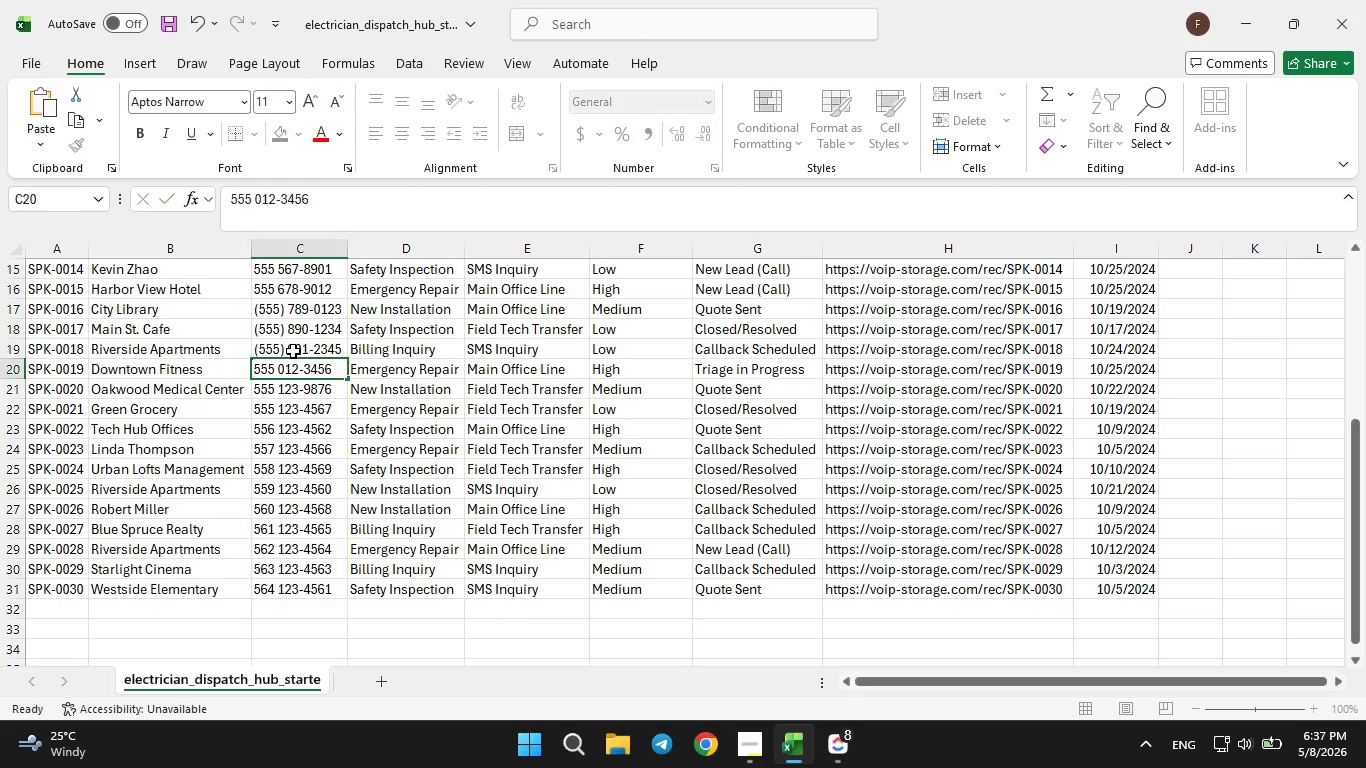 
double_click([293, 351])
 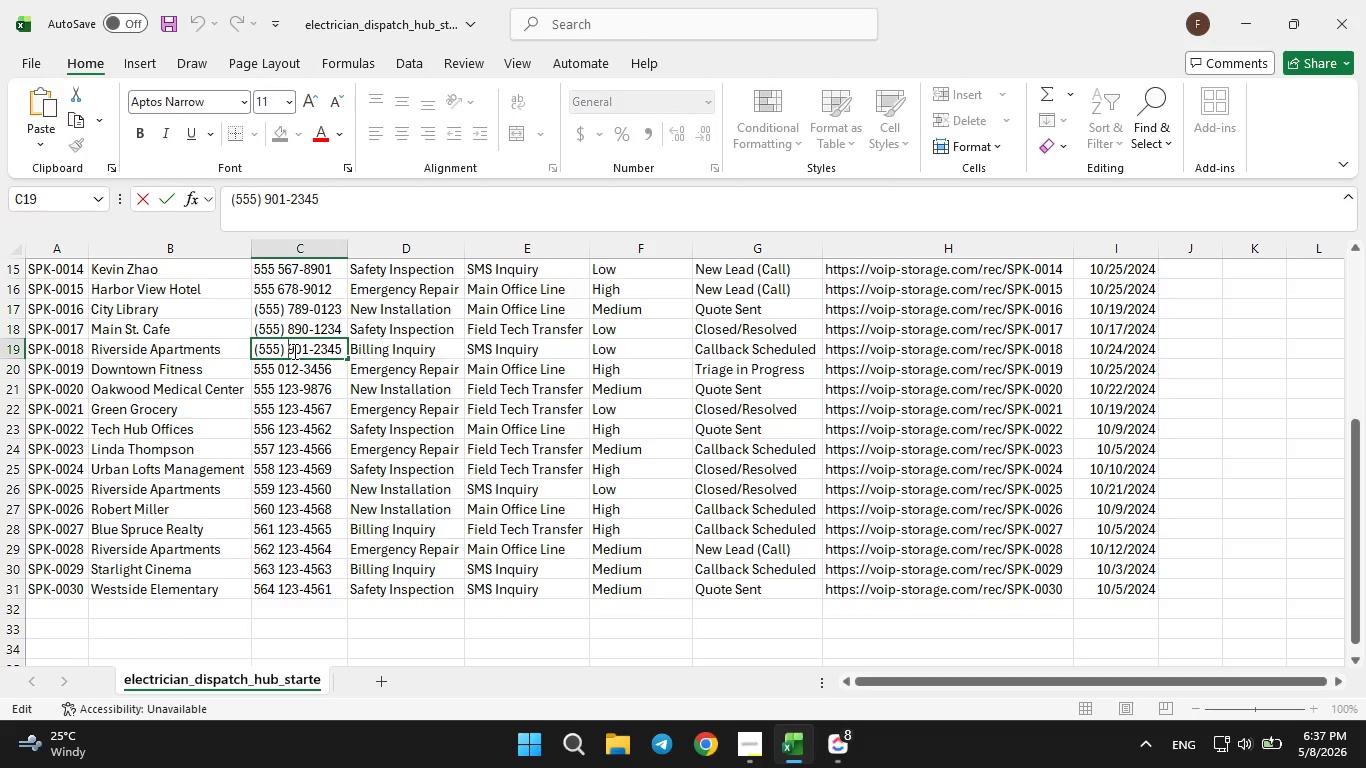 
key(ArrowLeft)
 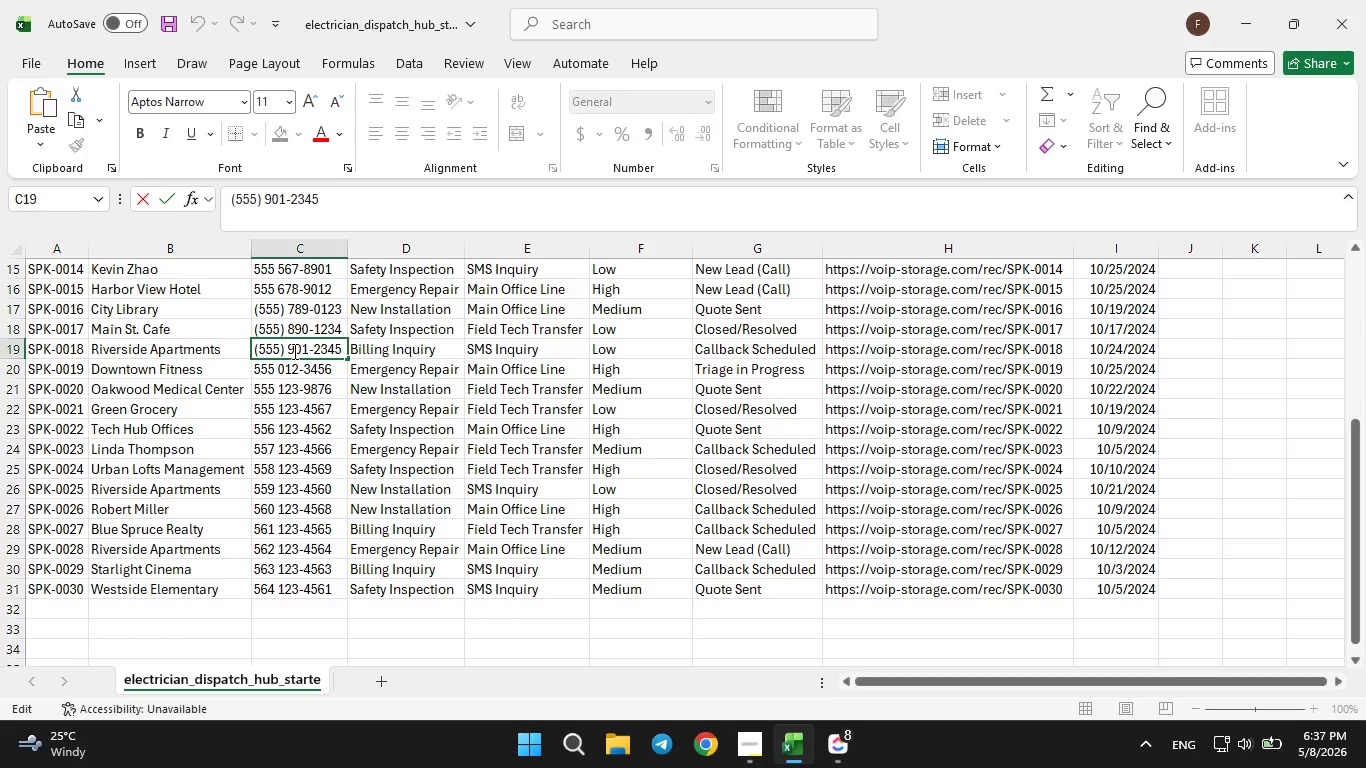 
key(ArrowLeft)
 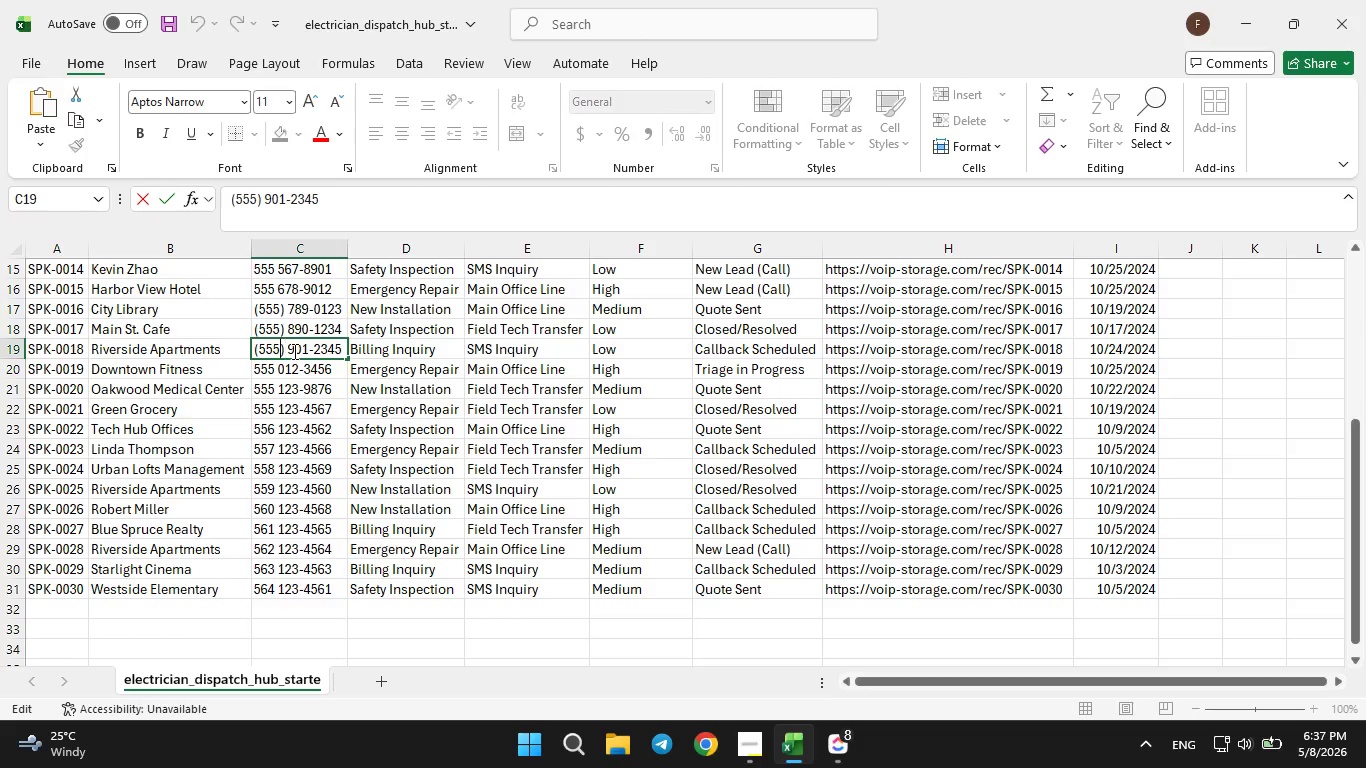 
key(ArrowLeft)
 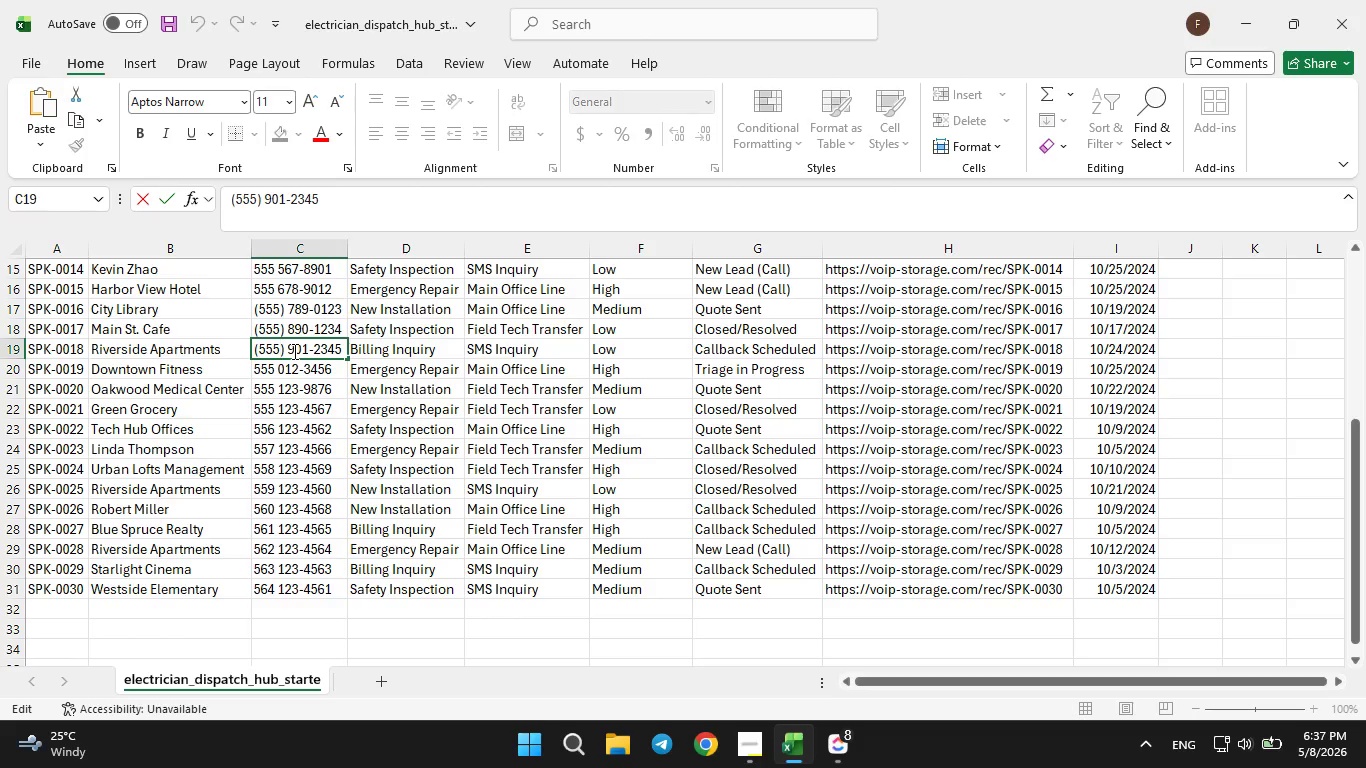 
key(ArrowRight)
 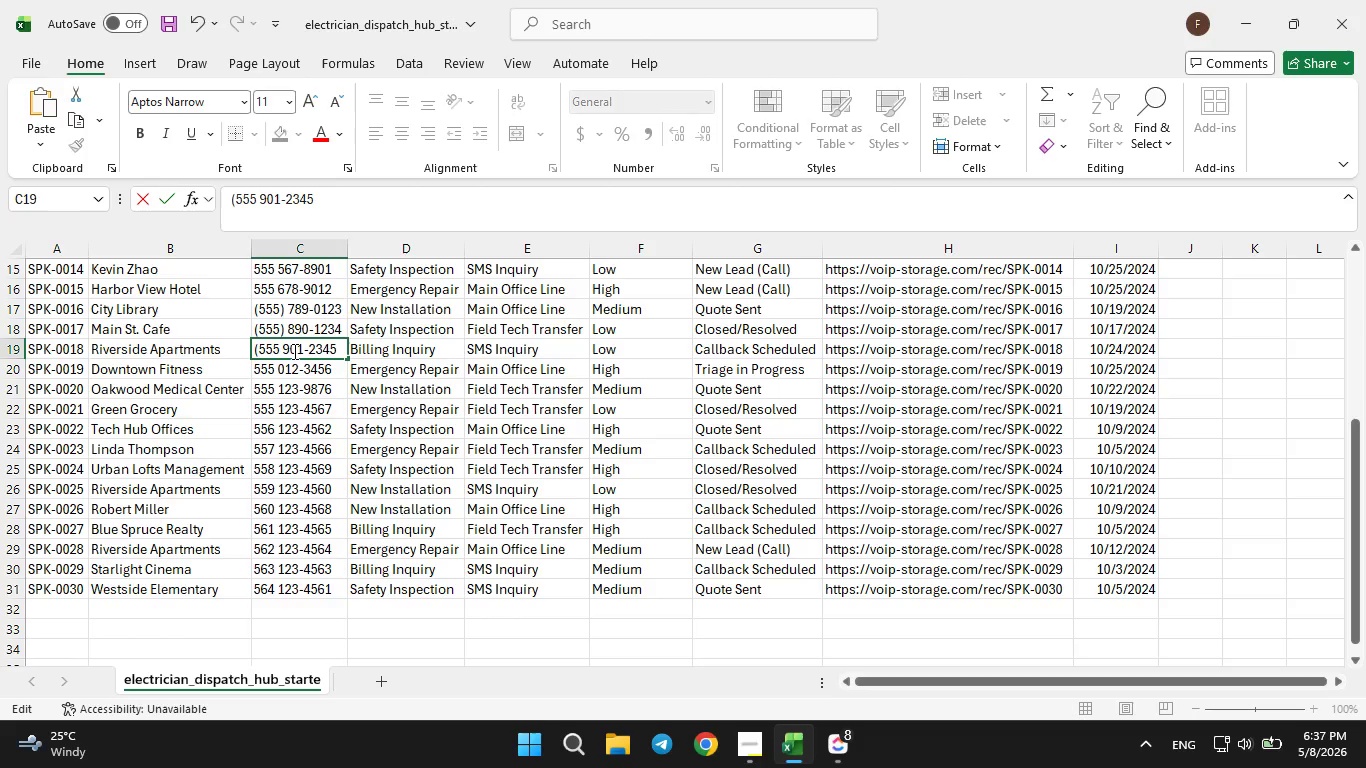 
key(Backspace)
 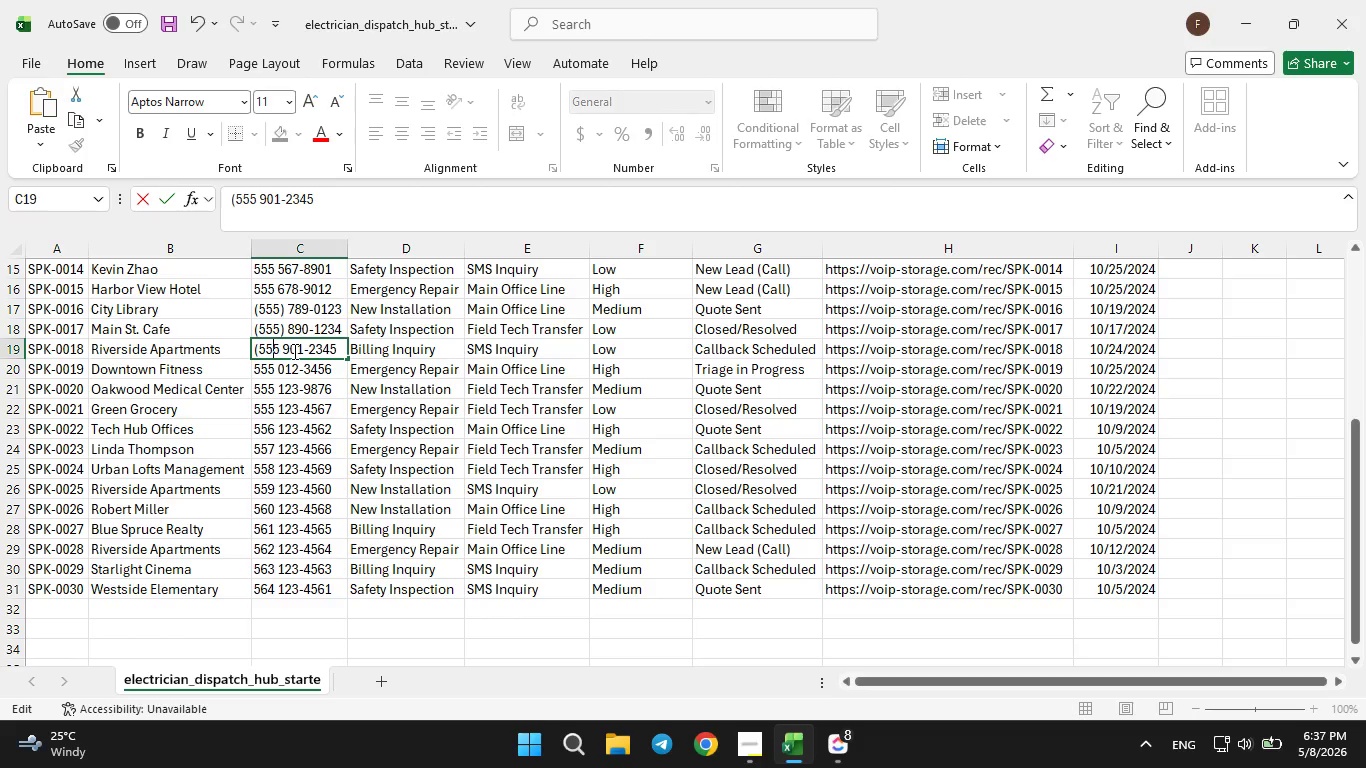 
key(ArrowLeft)
 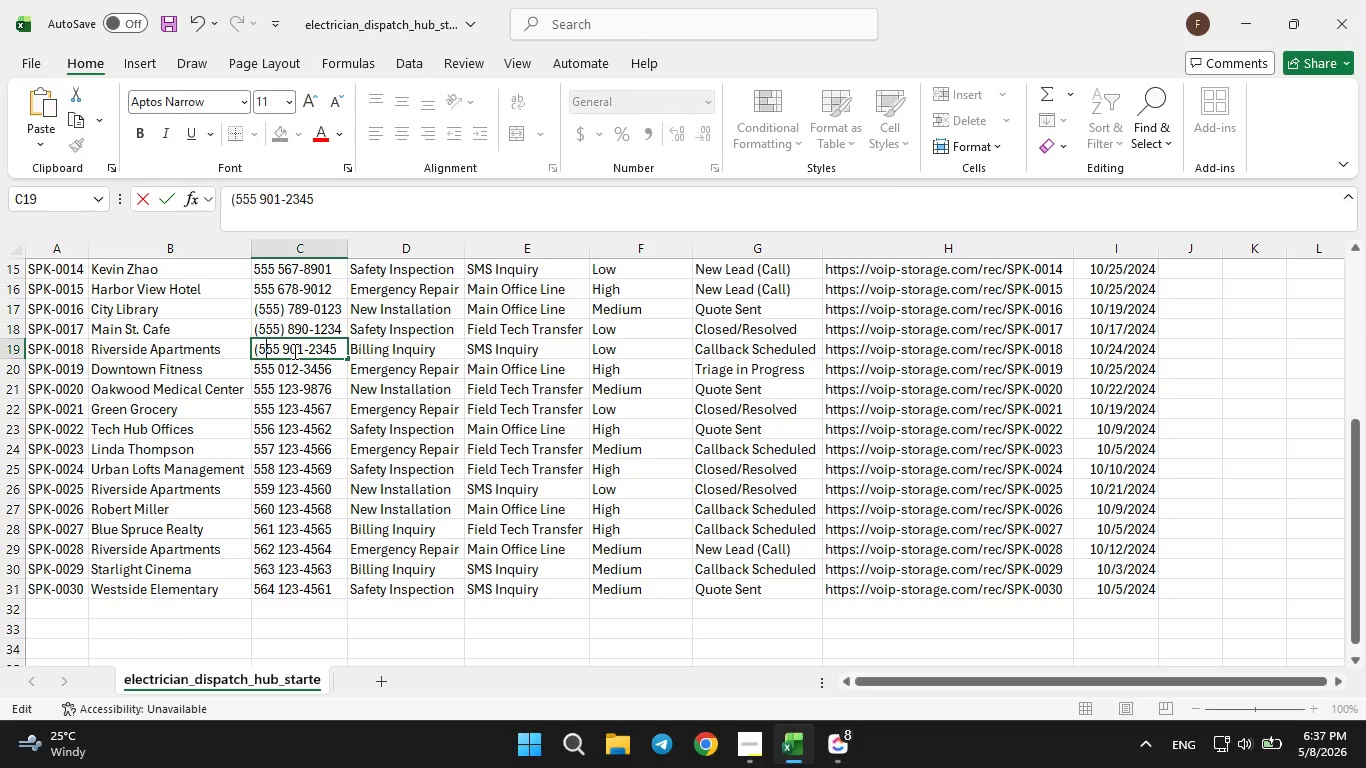 
key(ArrowLeft)
 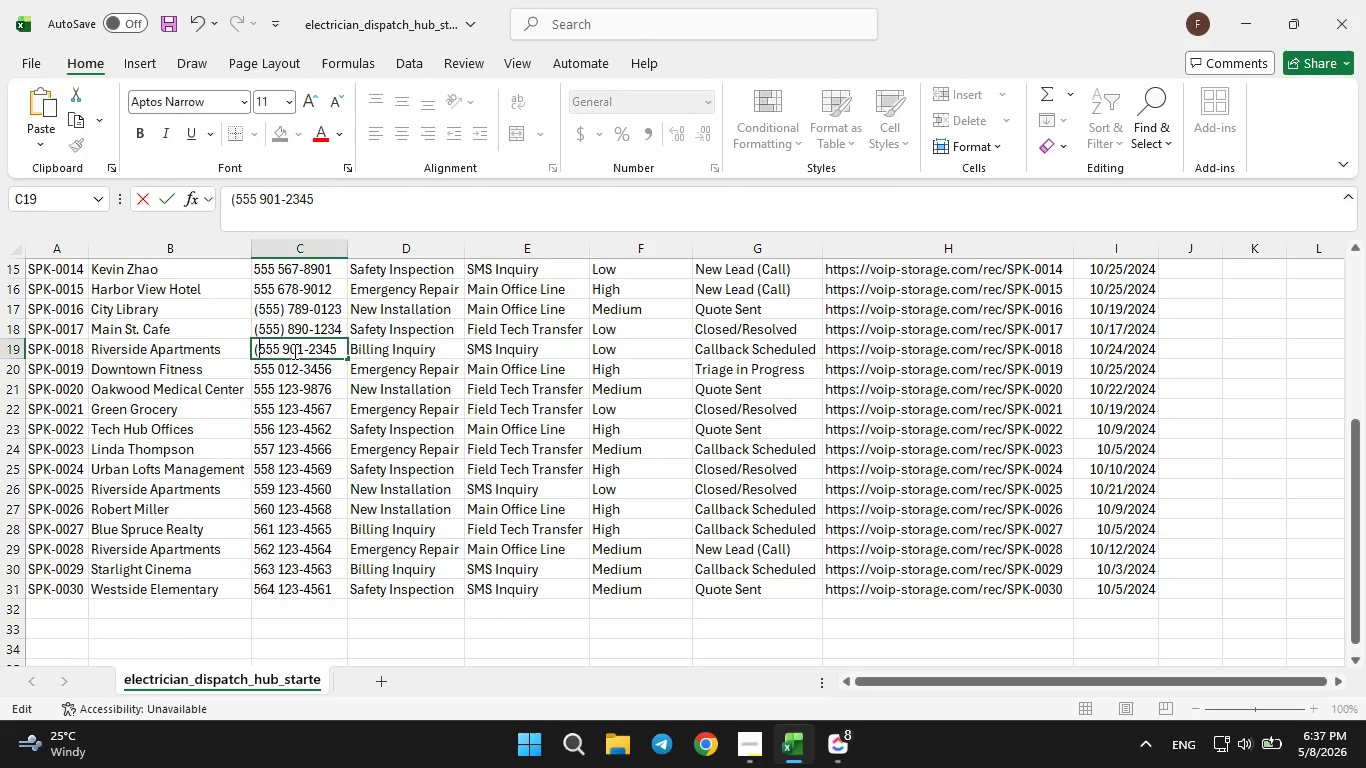 
key(ArrowLeft)
 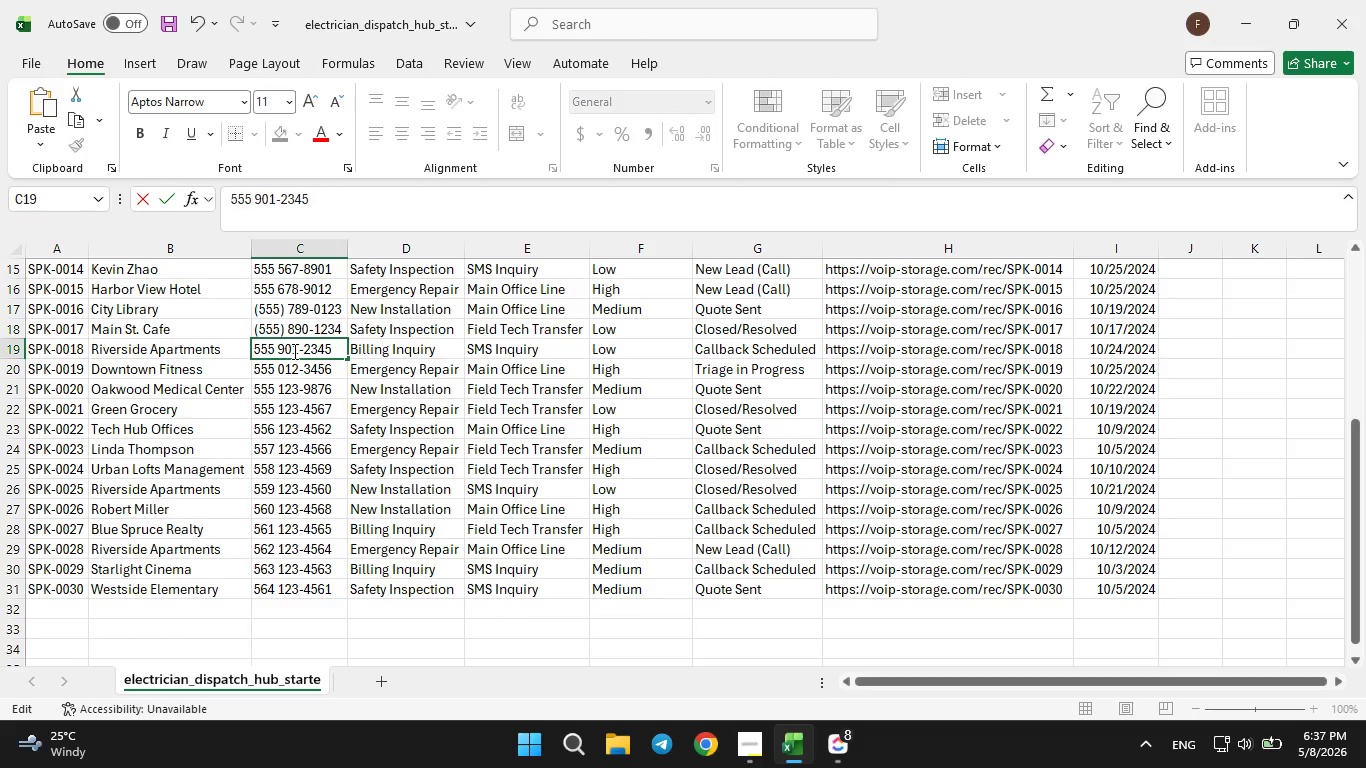 
key(Backspace)
 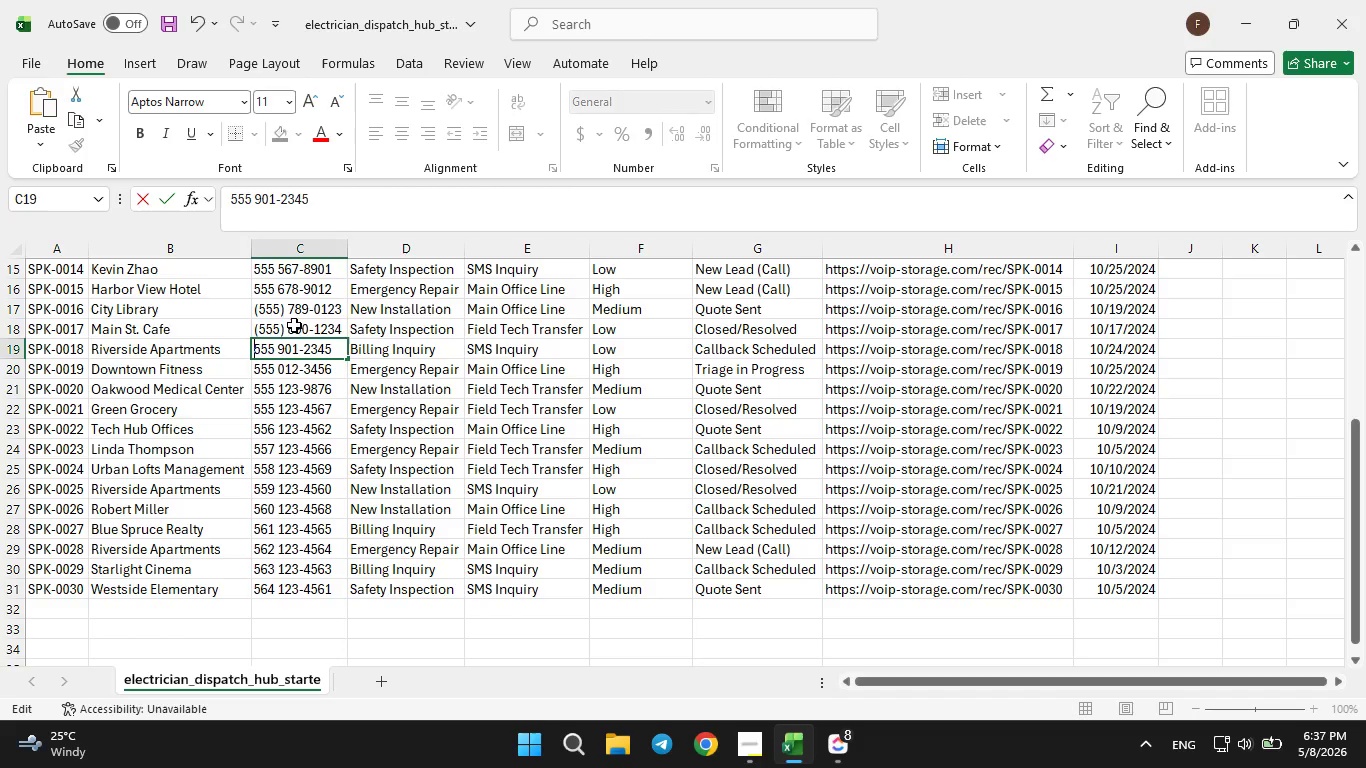 
double_click([294, 325])
 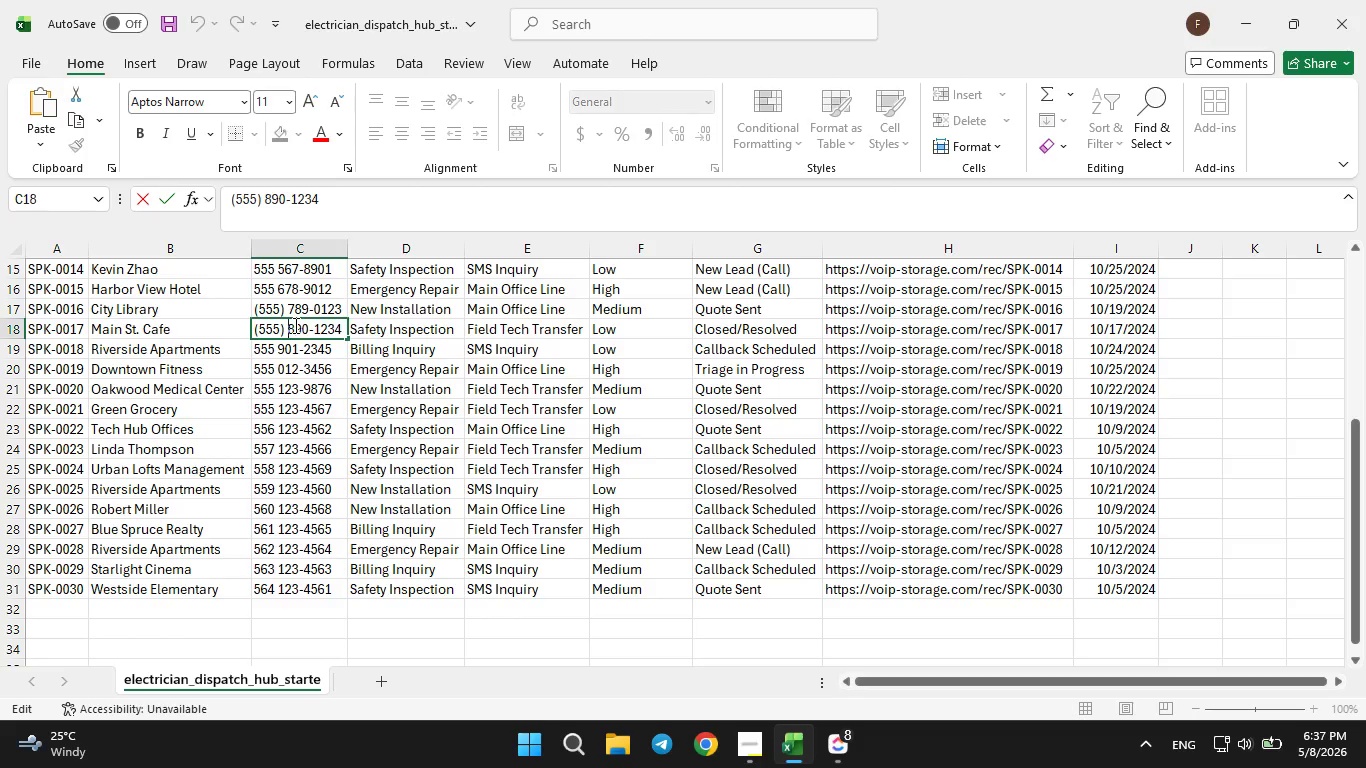 
key(ArrowLeft)
 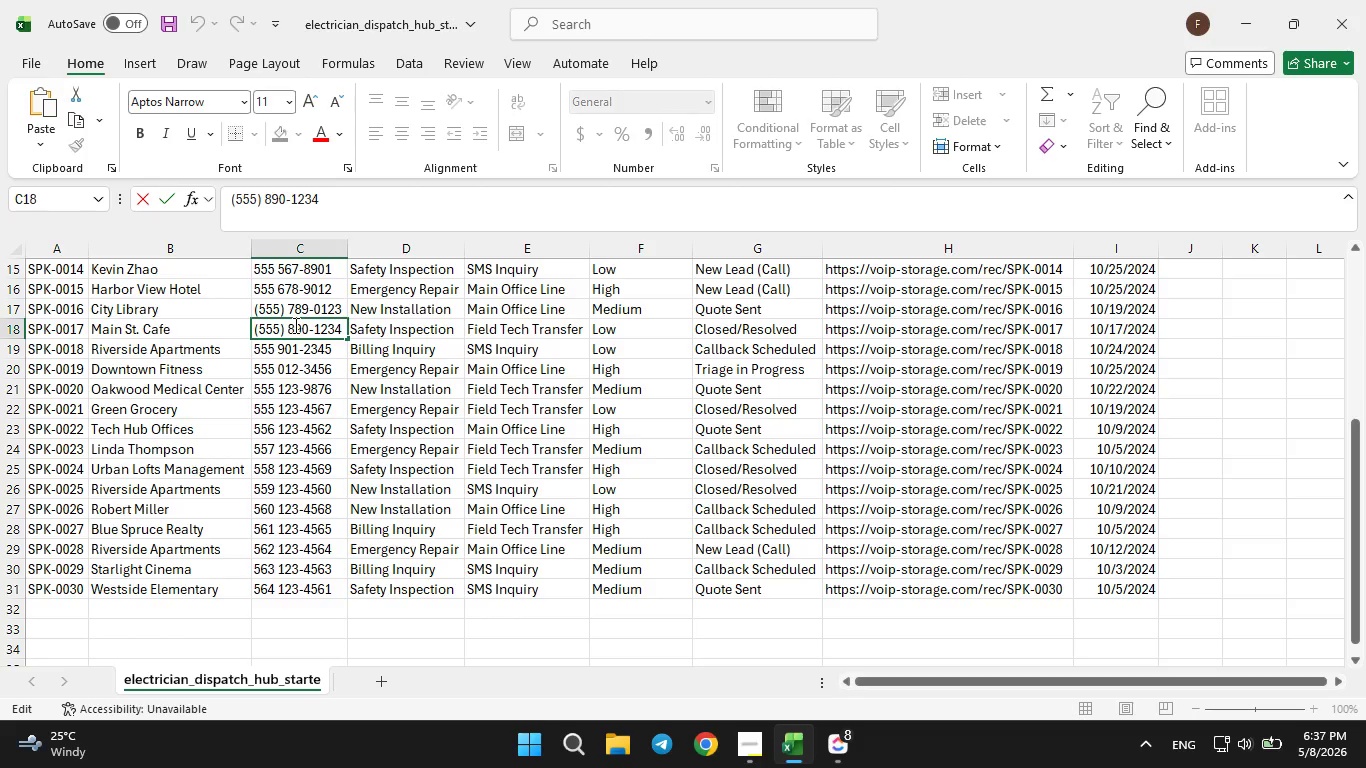 
key(ArrowLeft)
 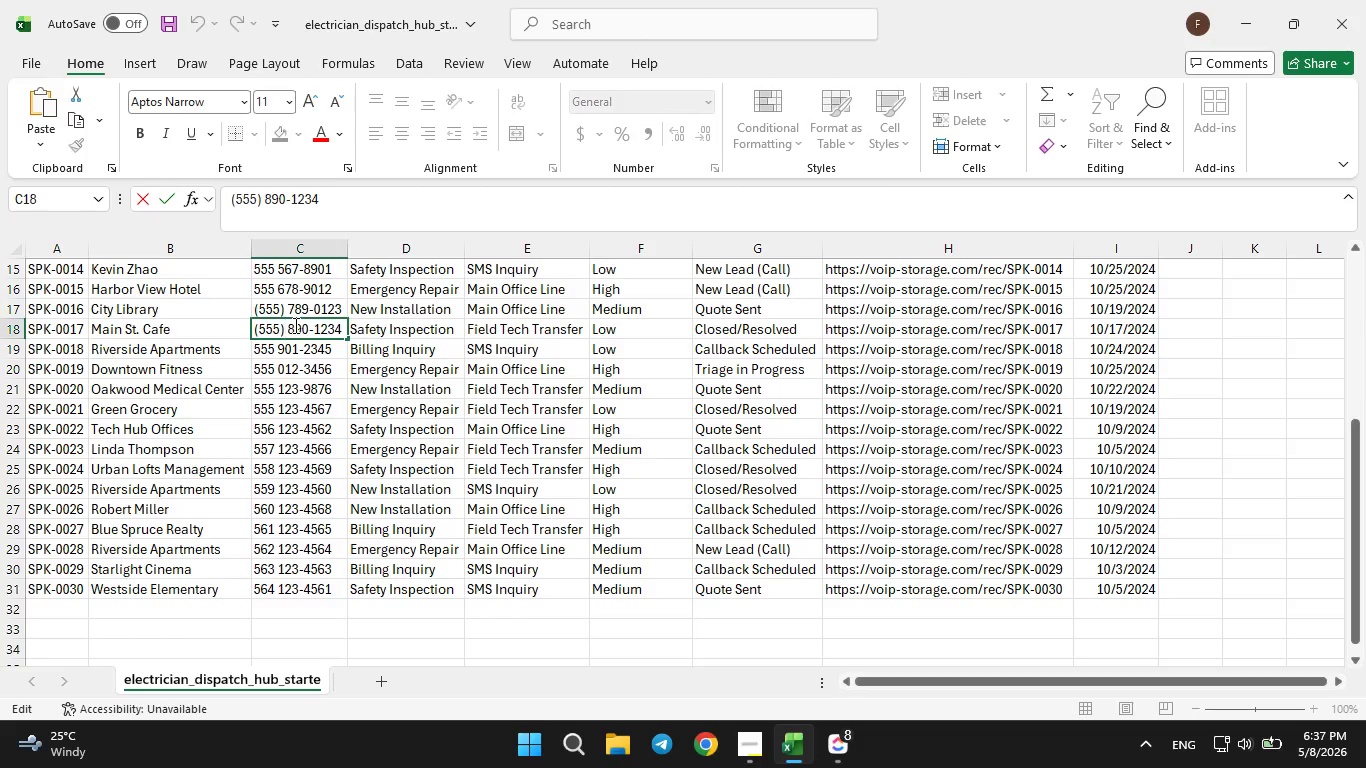 
key(Backspace)
 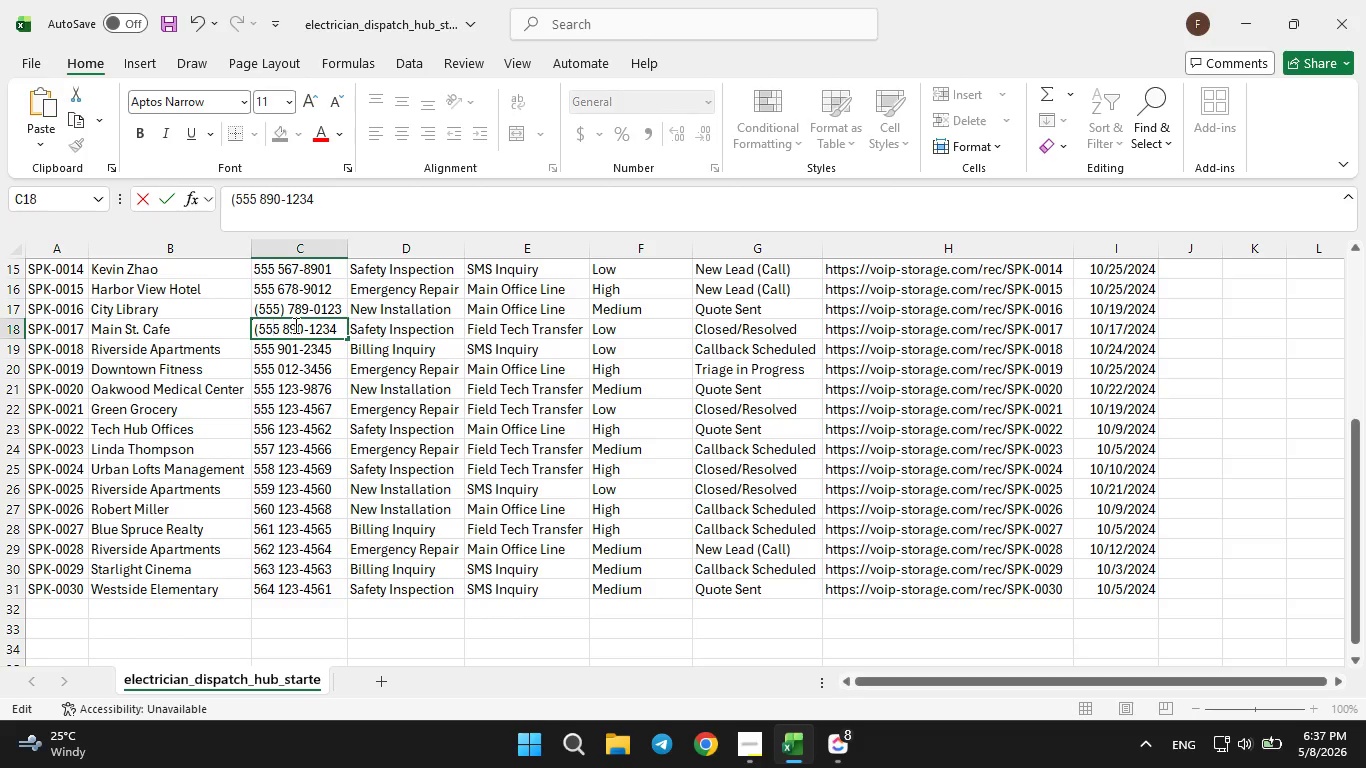 
key(ArrowLeft)
 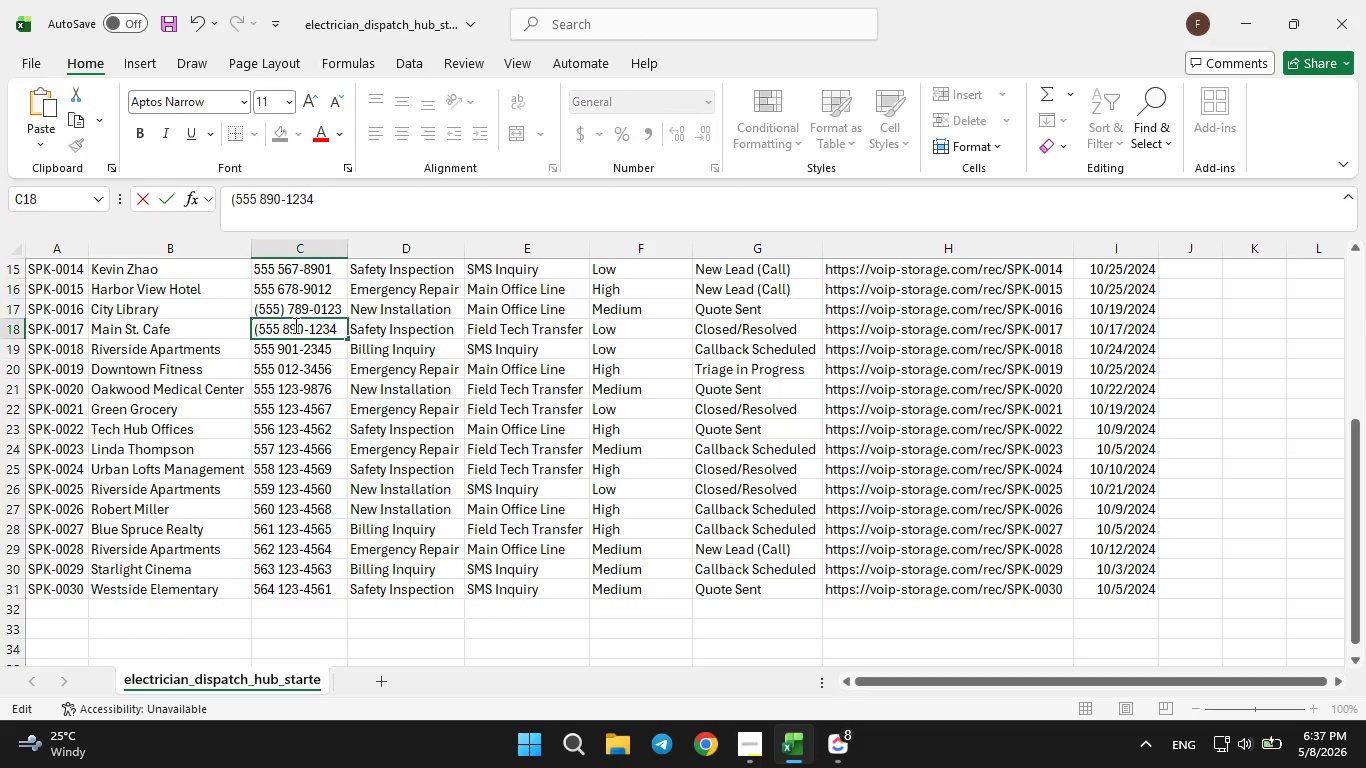 
key(ArrowLeft)
 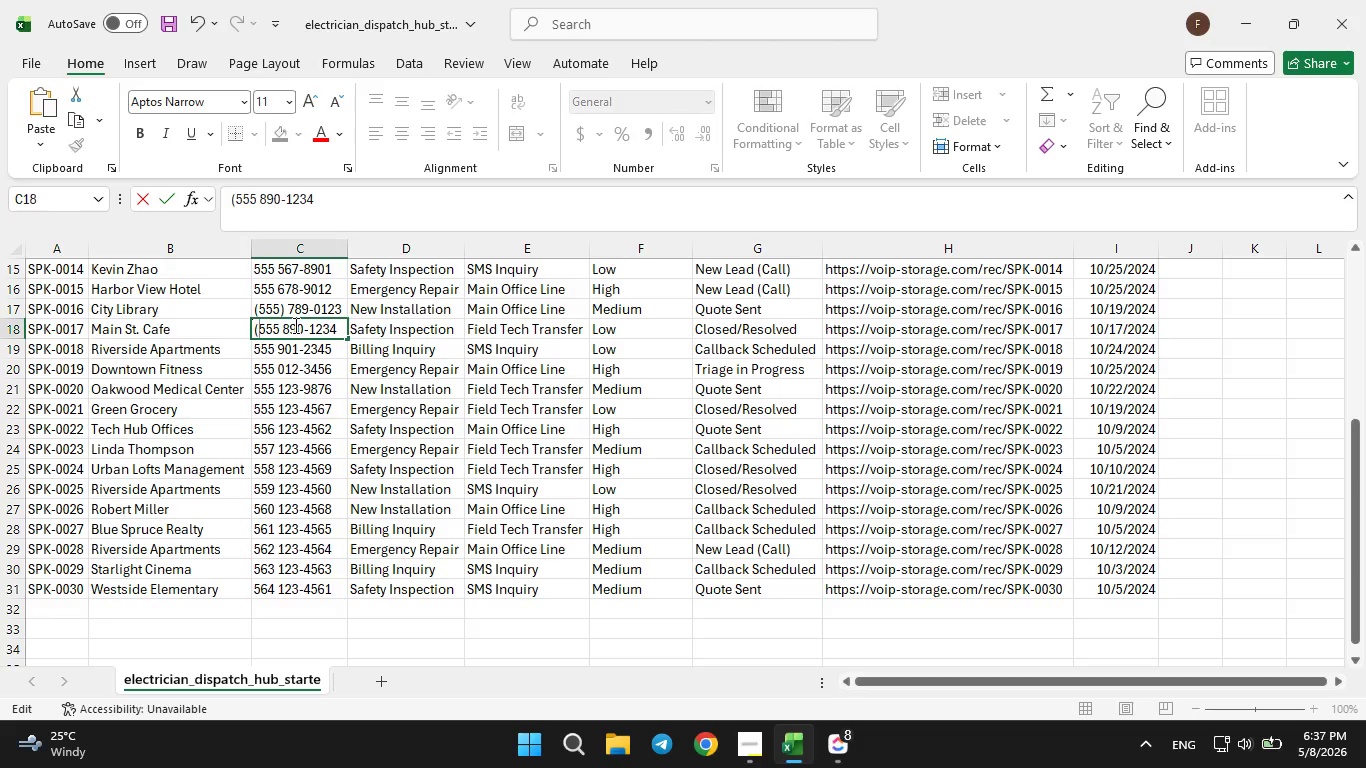 
key(ArrowLeft)
 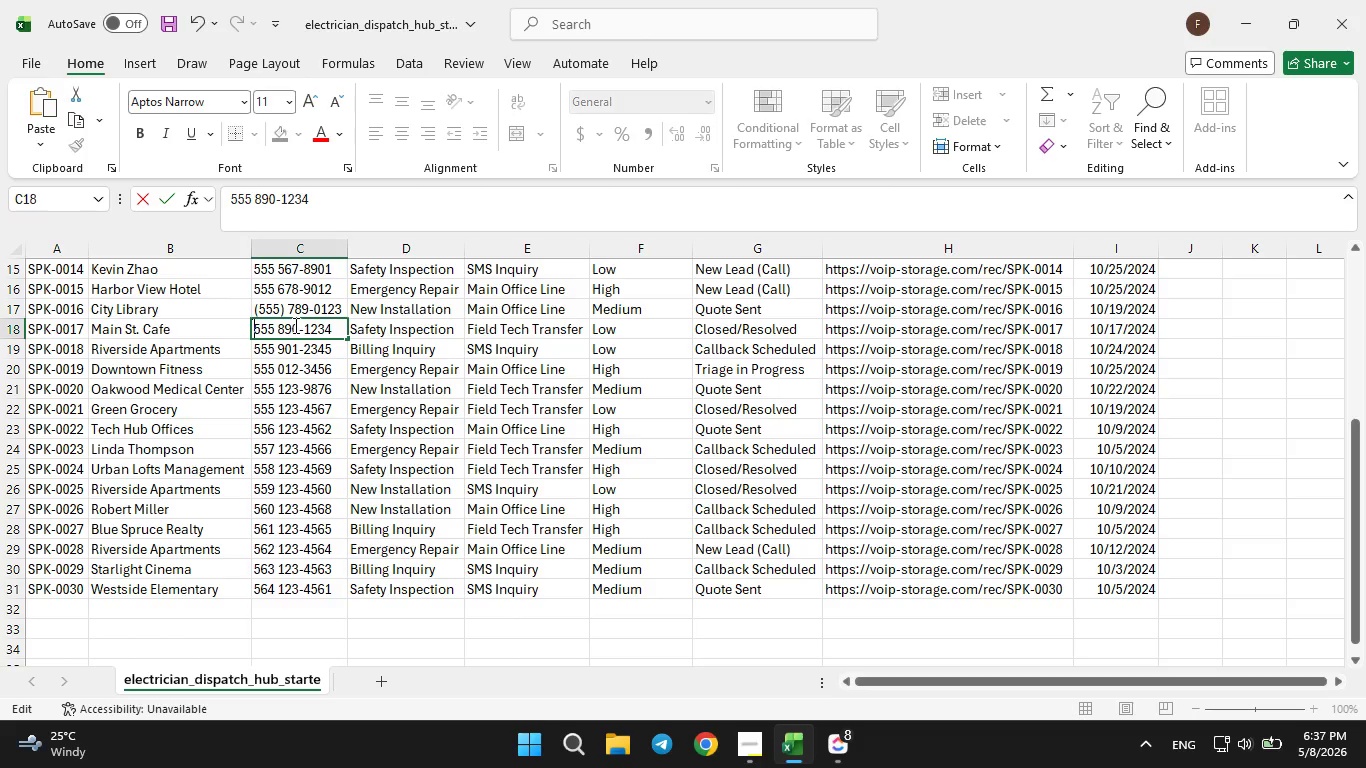 
key(Backspace)
 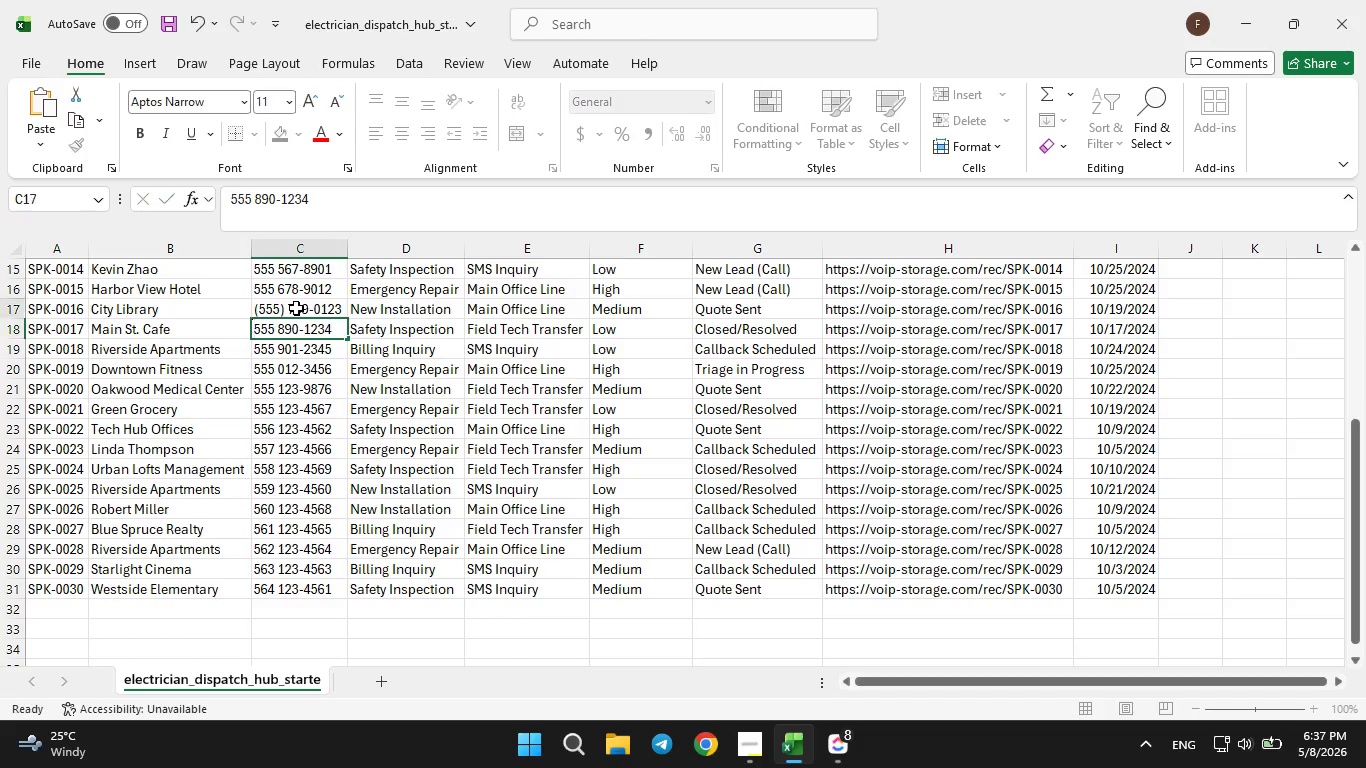 
double_click([296, 308])
 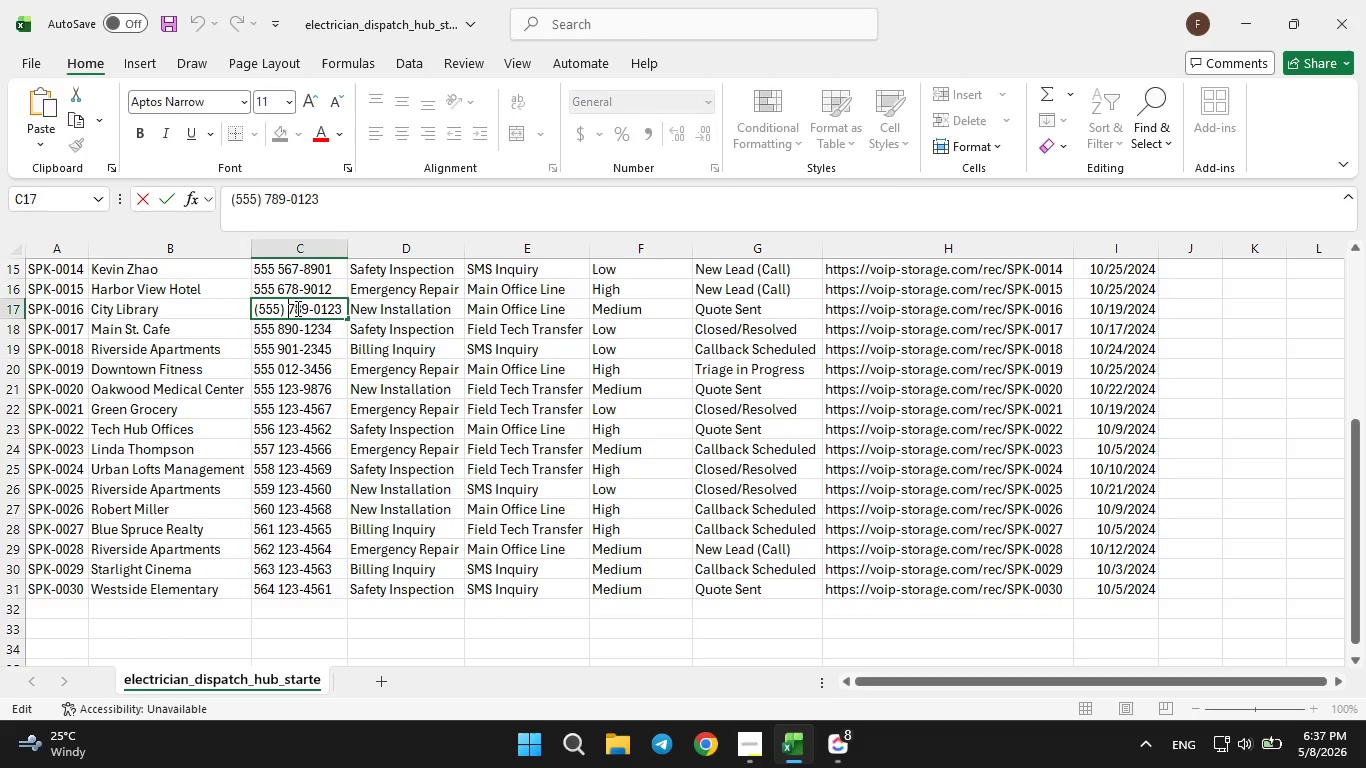 
key(ArrowLeft)
 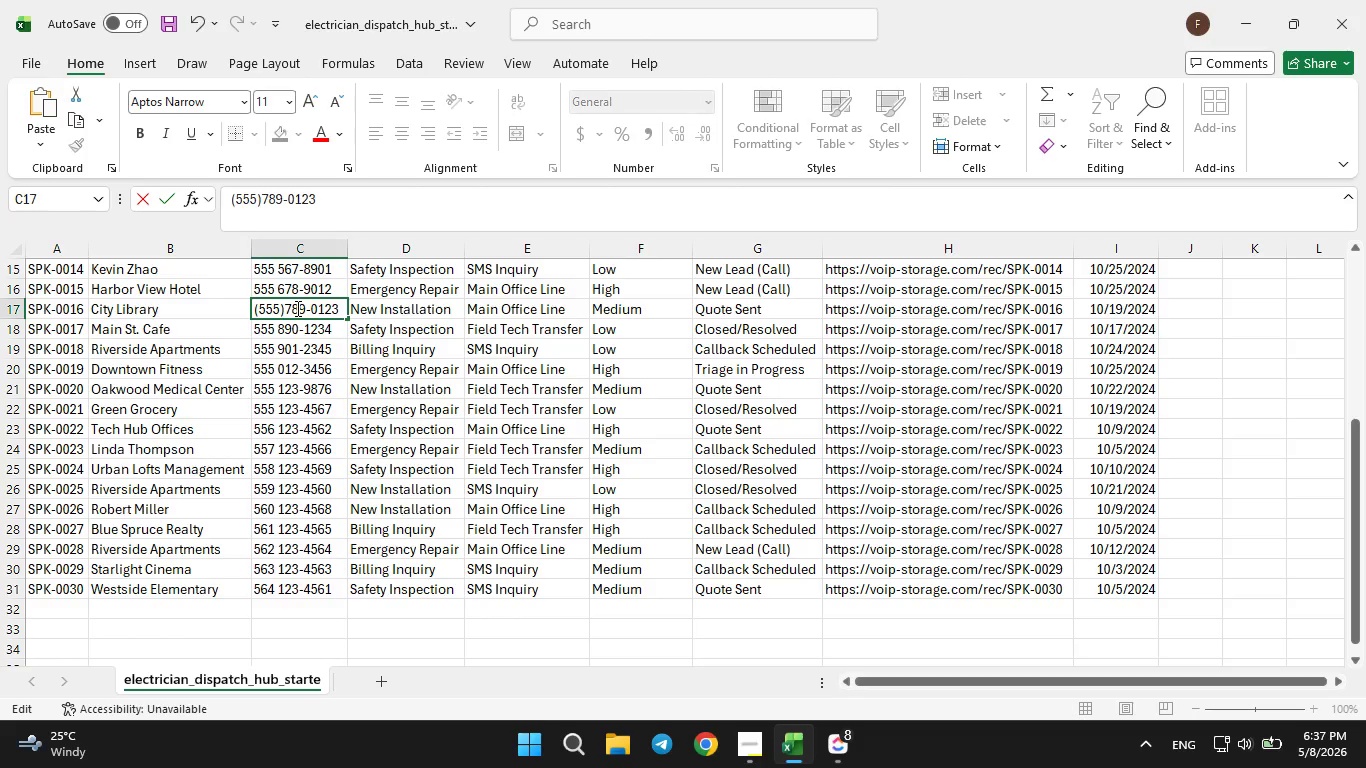 
key(Backspace)
 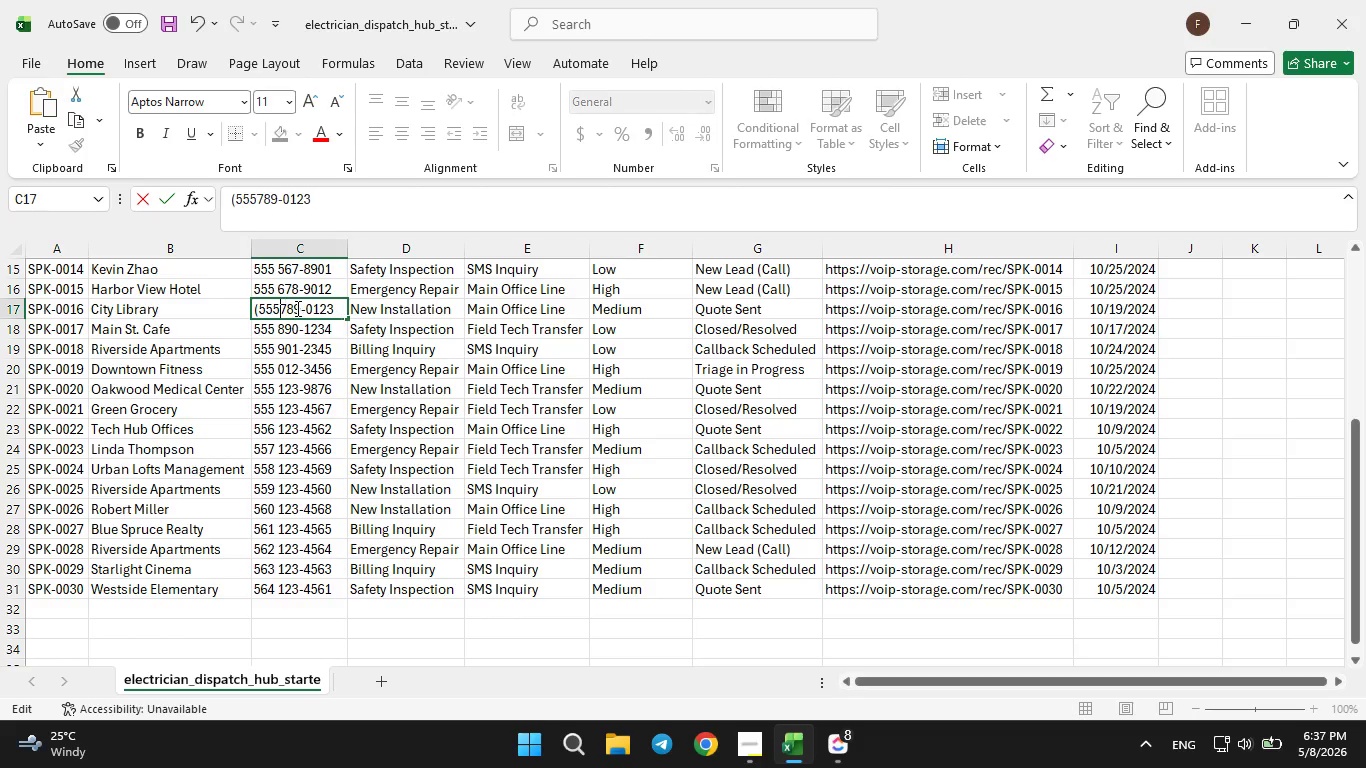 
key(Backspace)
 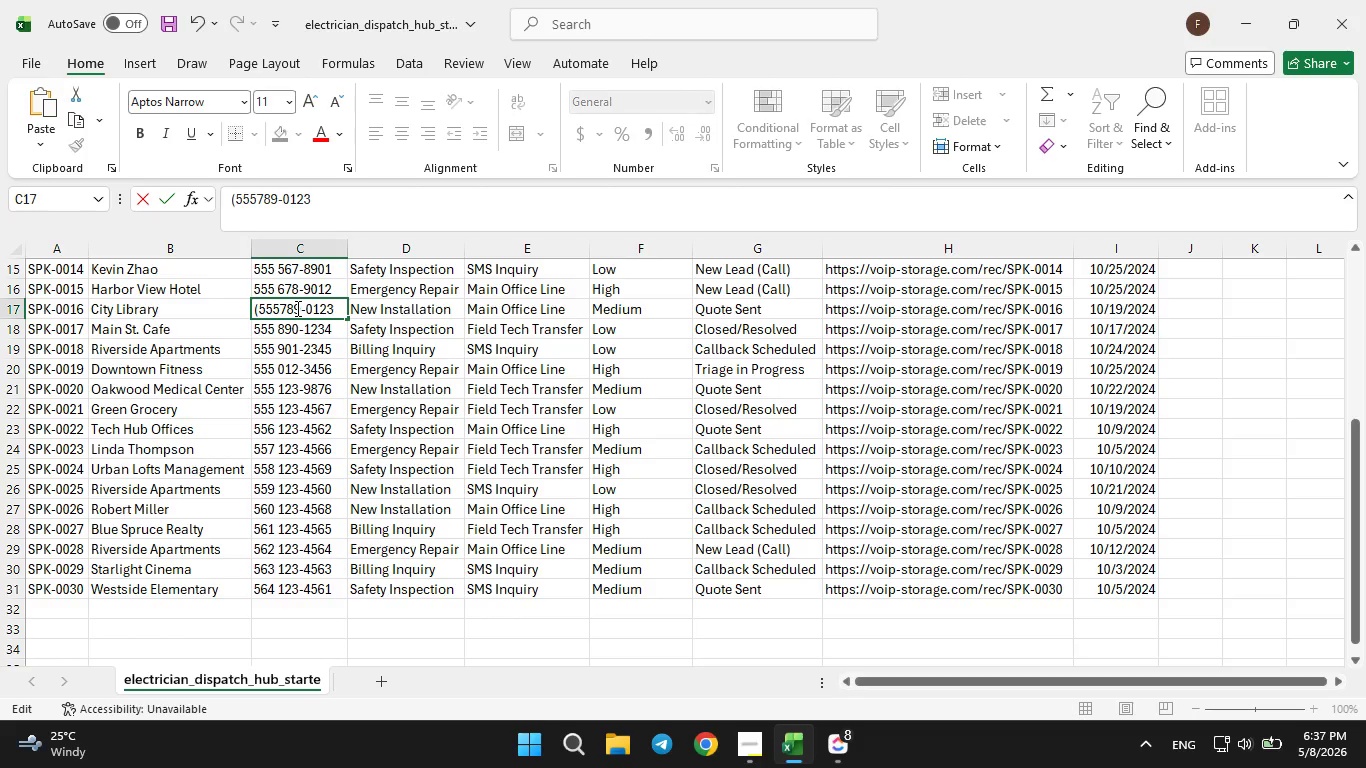 
key(ArrowLeft)
 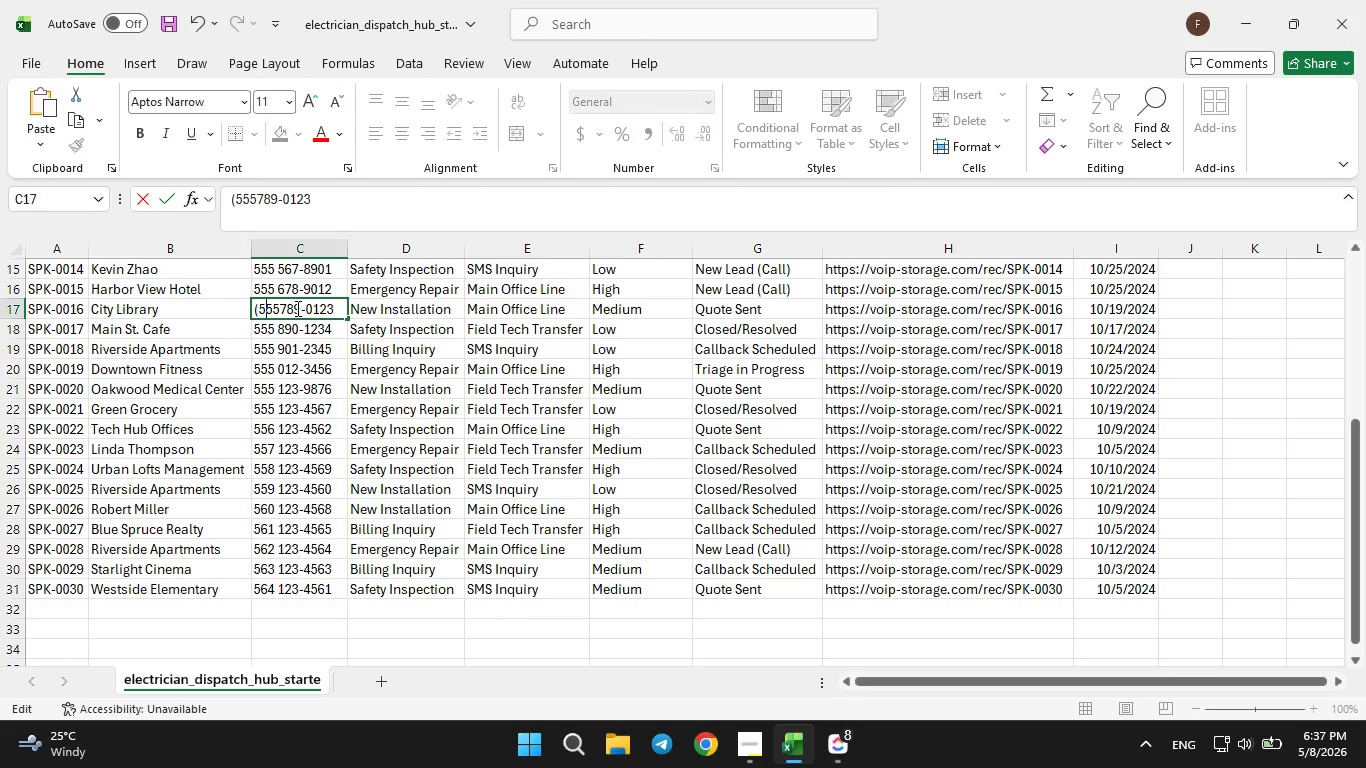 
key(ArrowLeft)
 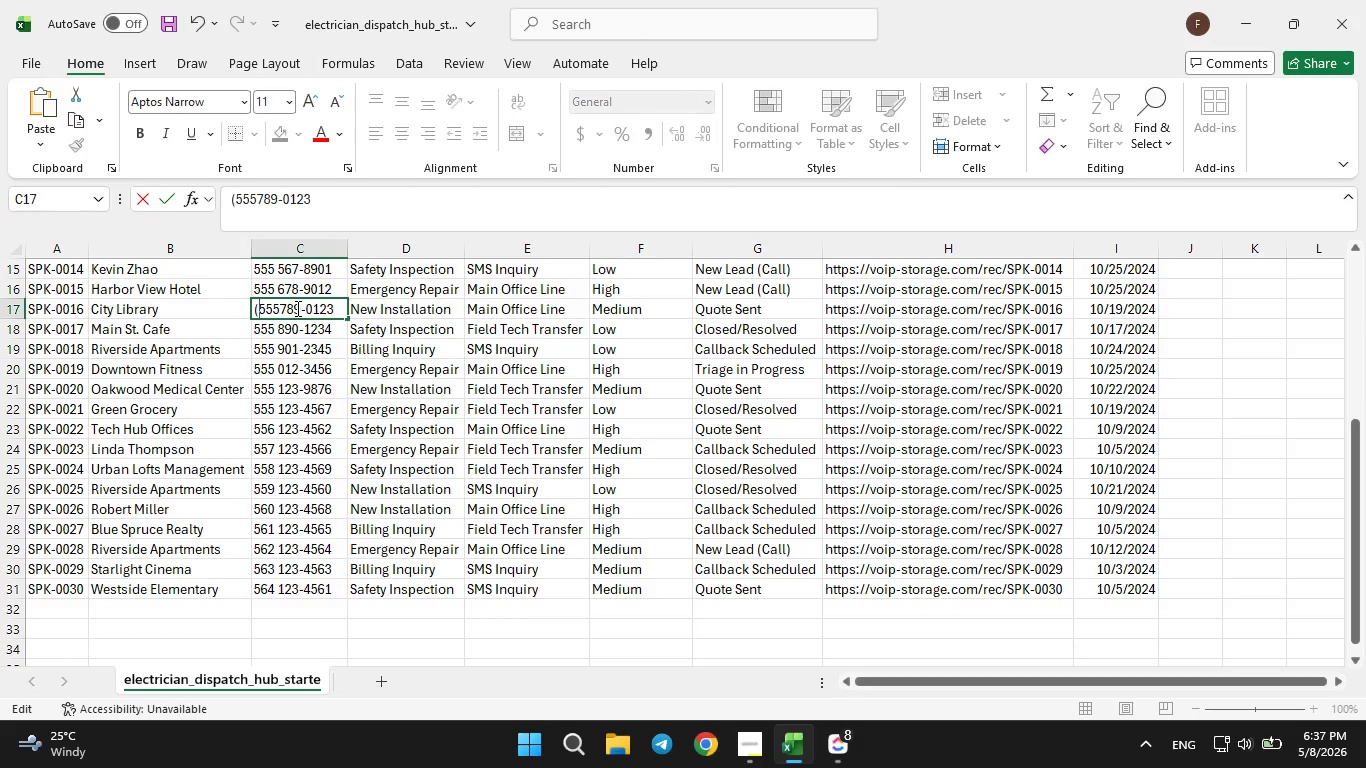 
key(ArrowLeft)
 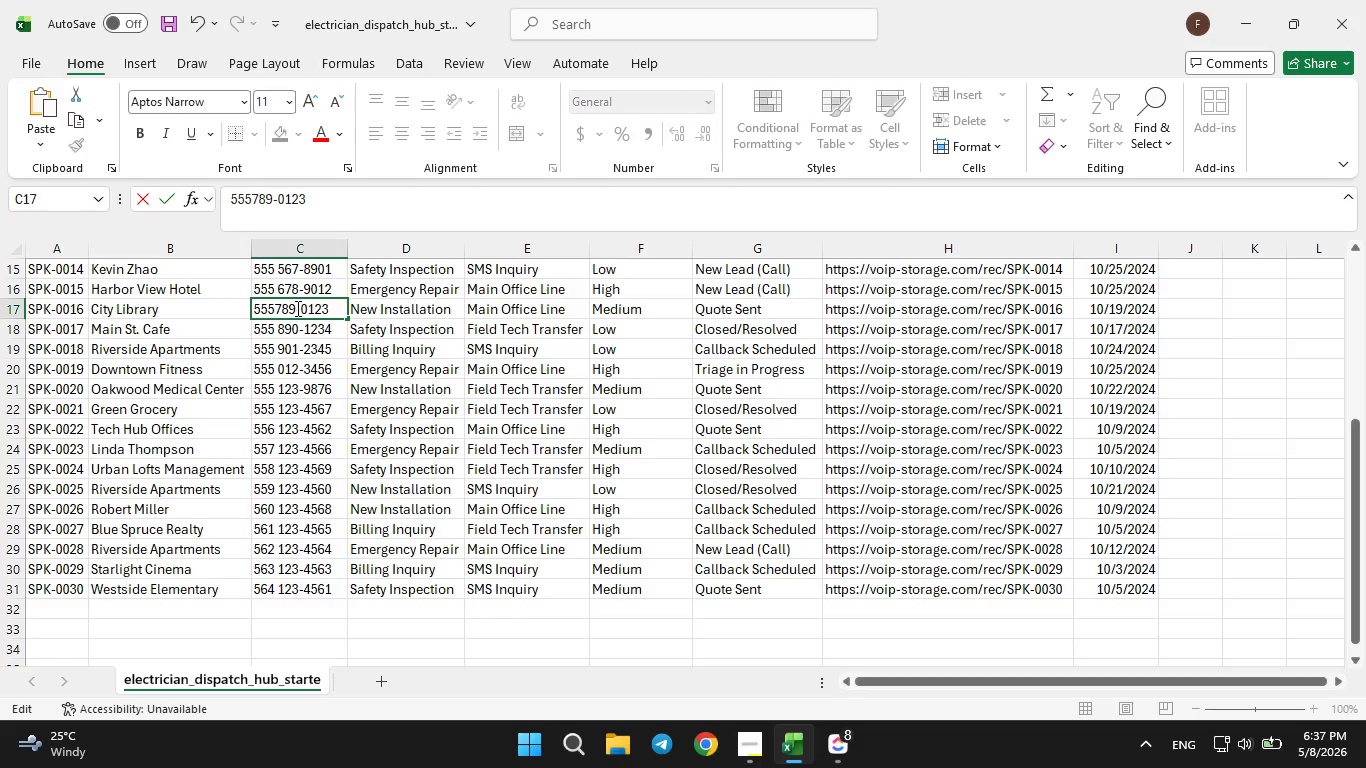 
key(Backspace)
 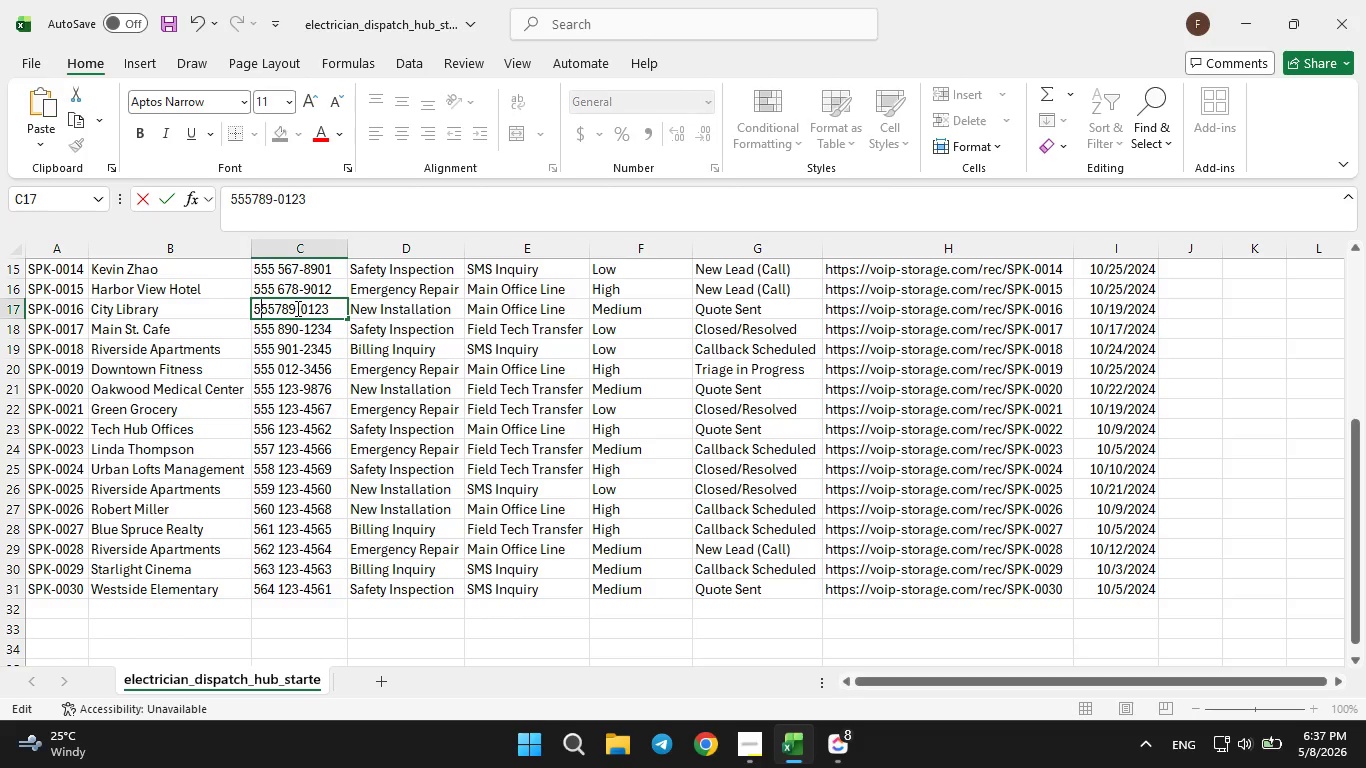 
key(ArrowRight)
 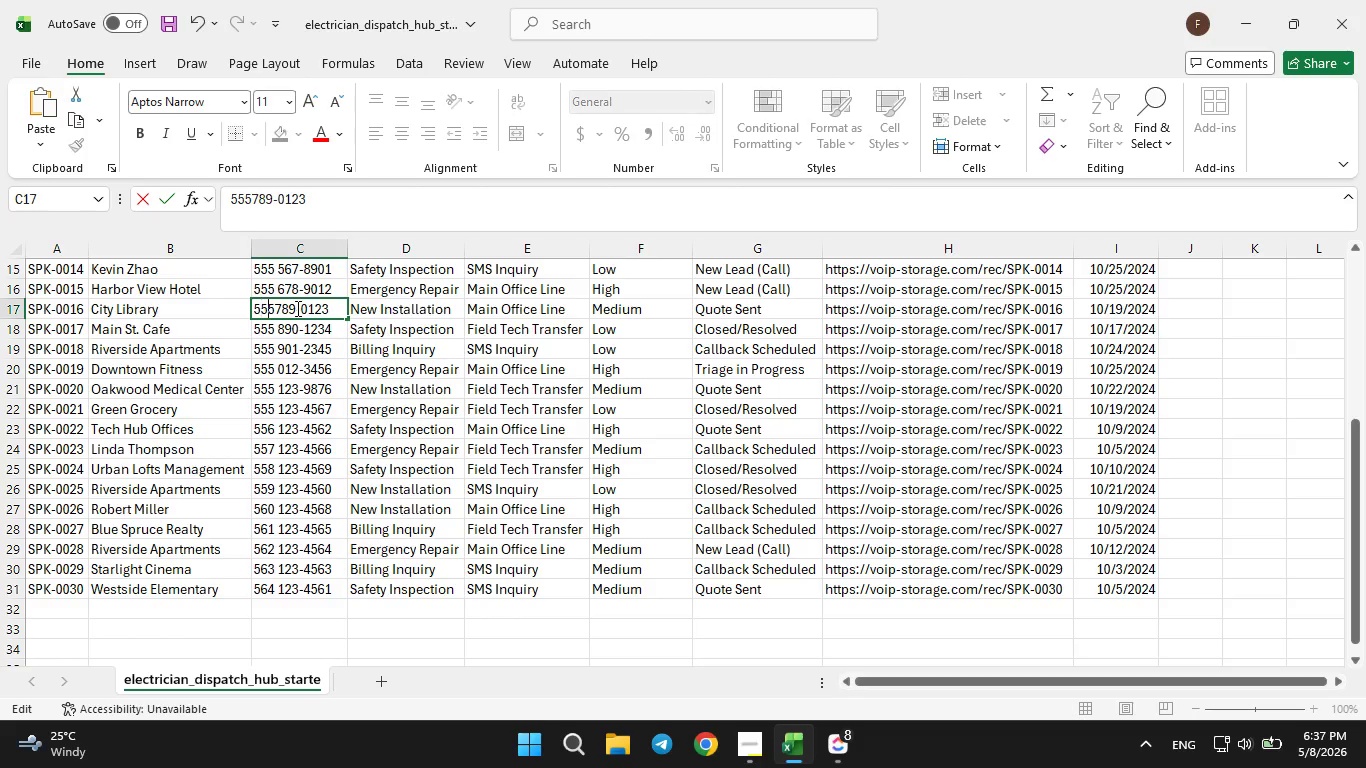 
key(ArrowRight)
 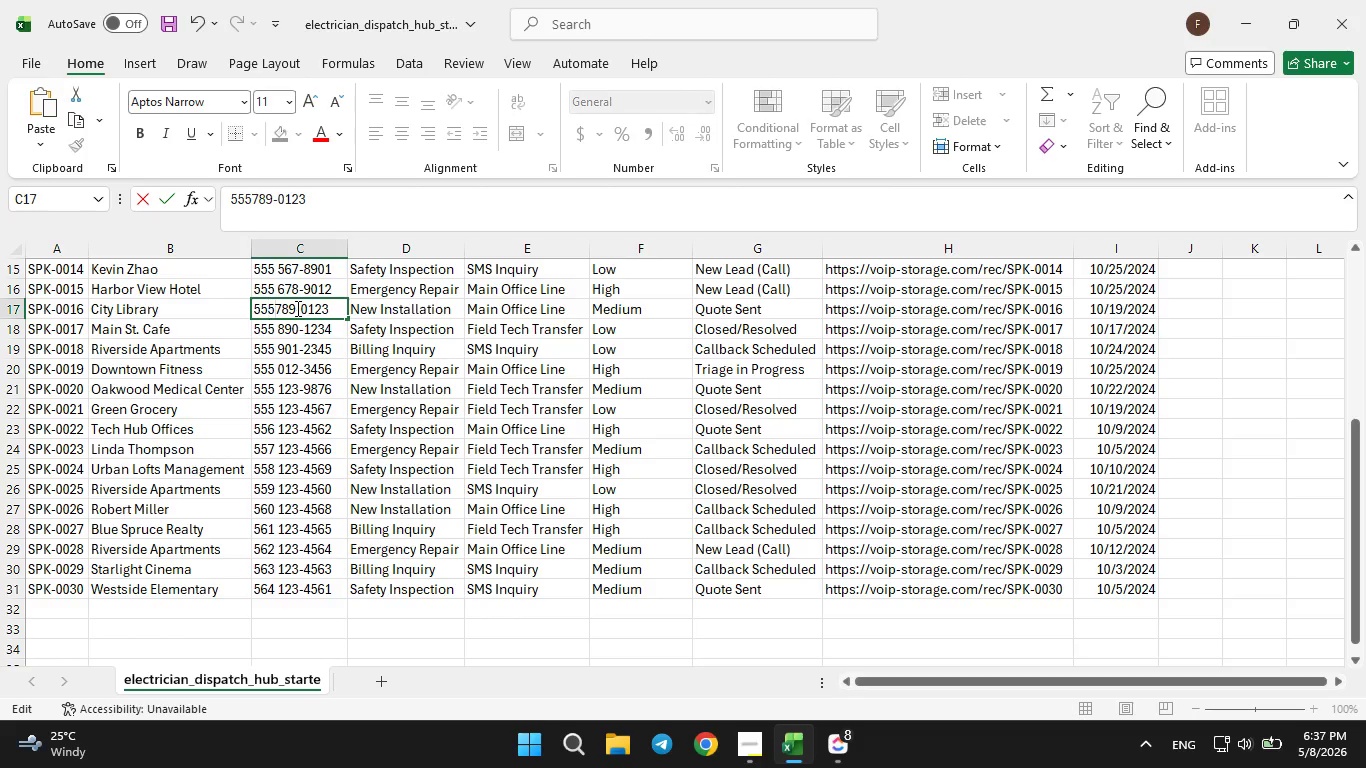 
key(ArrowRight)
 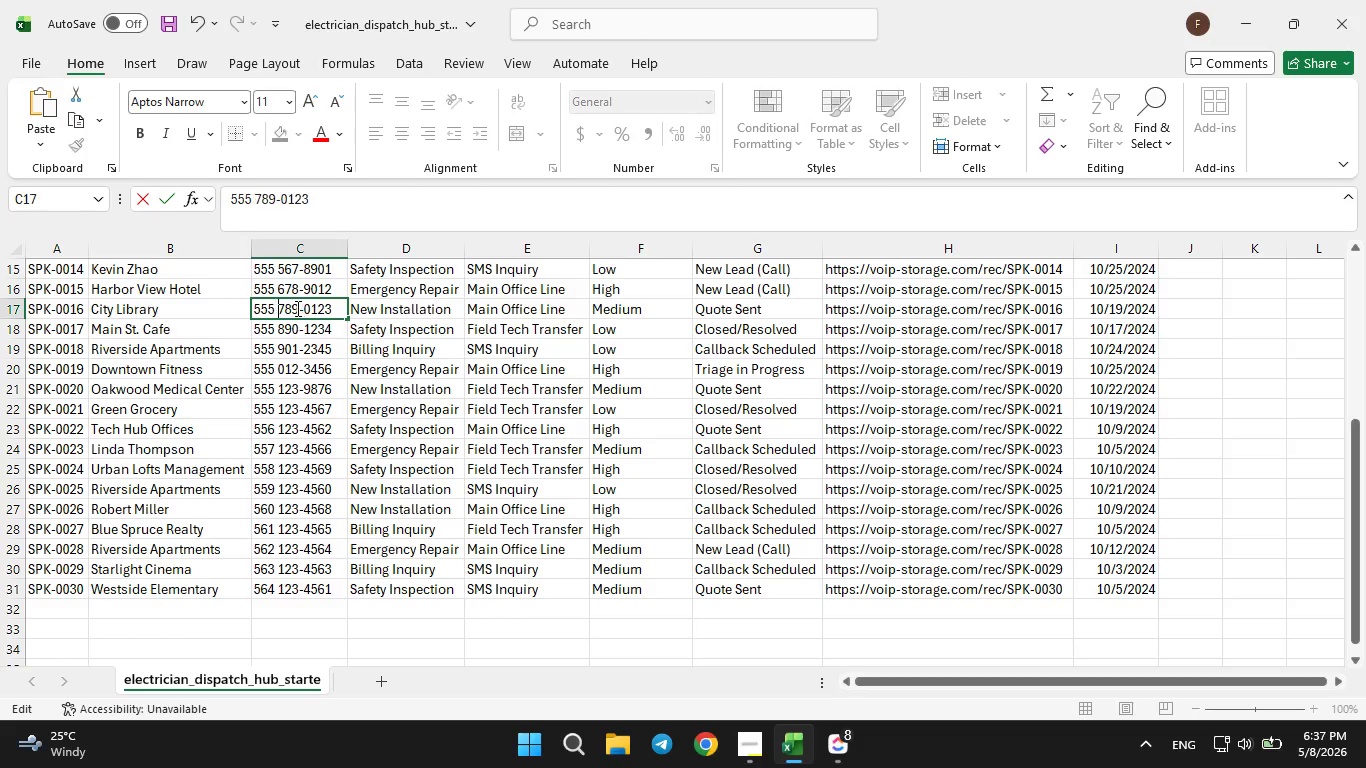 
key(Space)
 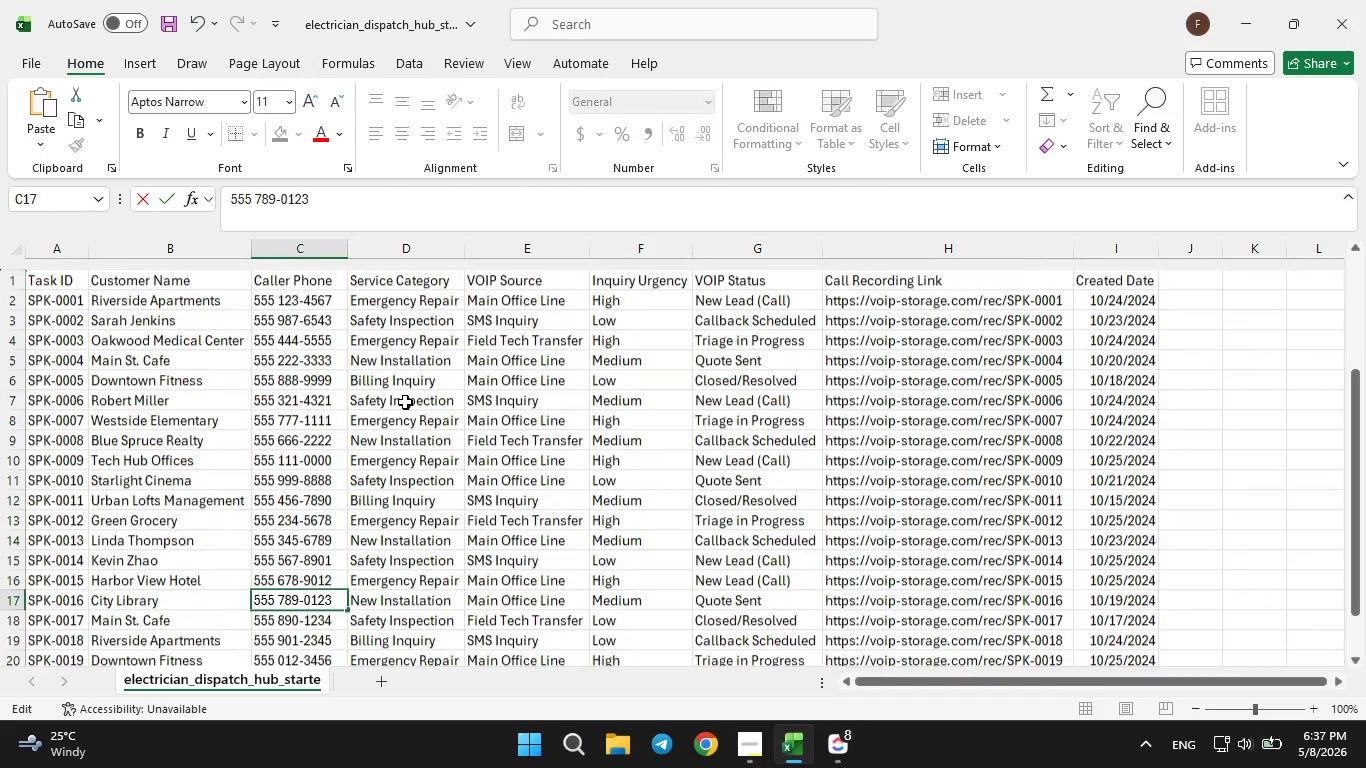 
key(Control+S)
 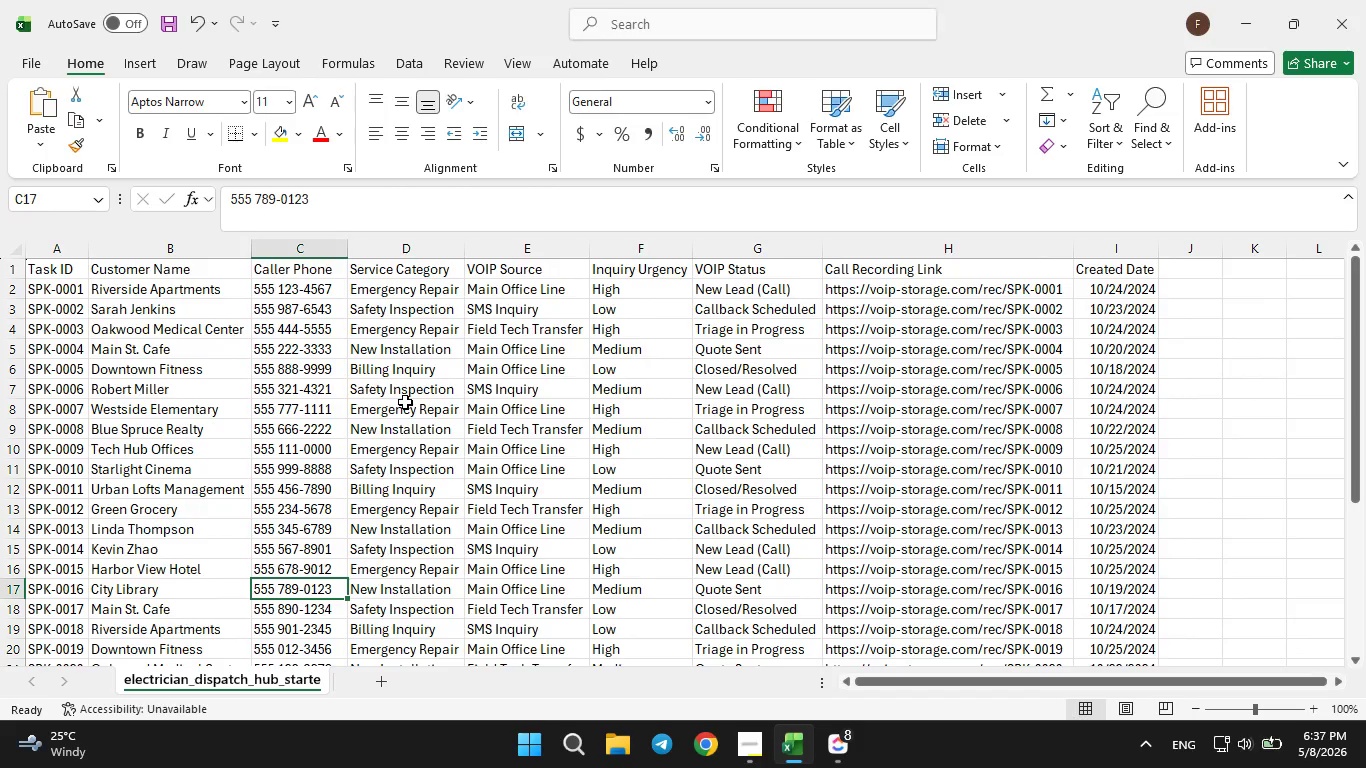 
key(Control+S)
 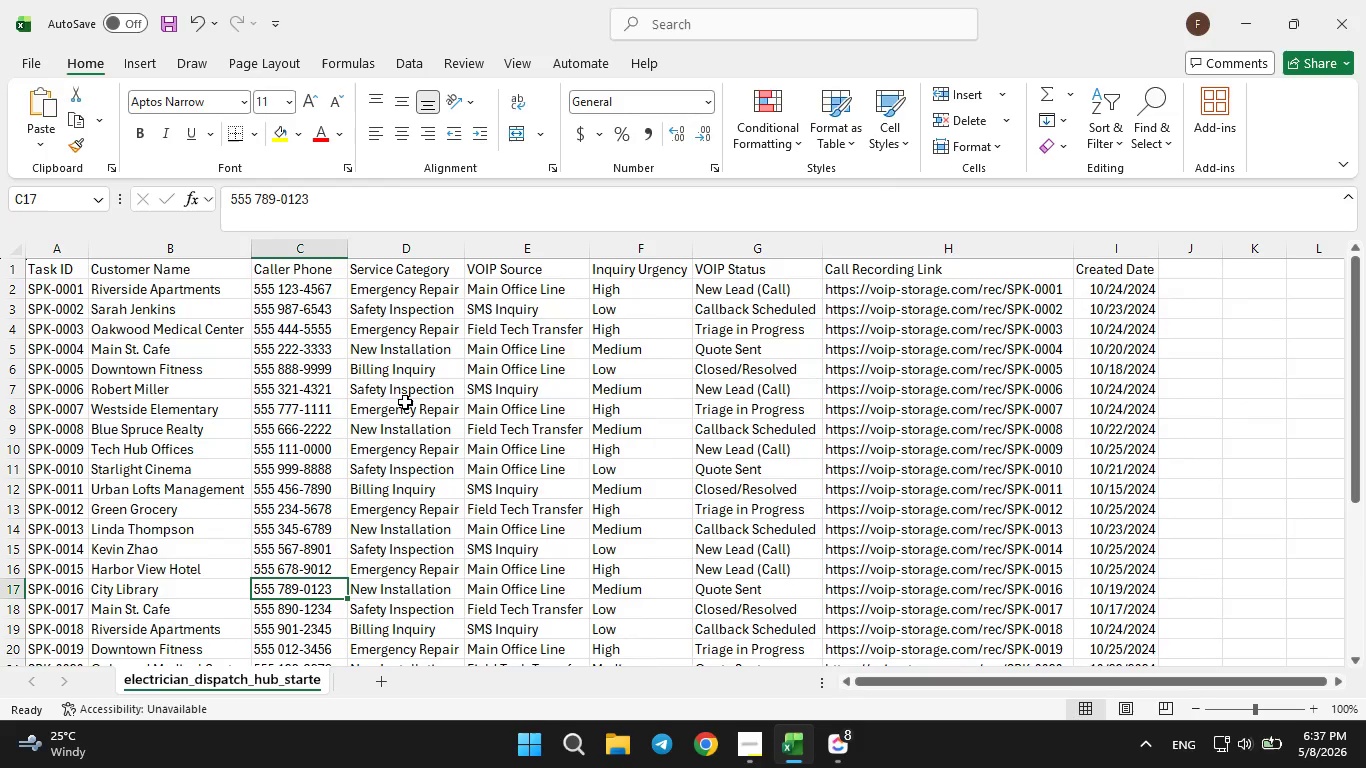 
key(Control+S)
 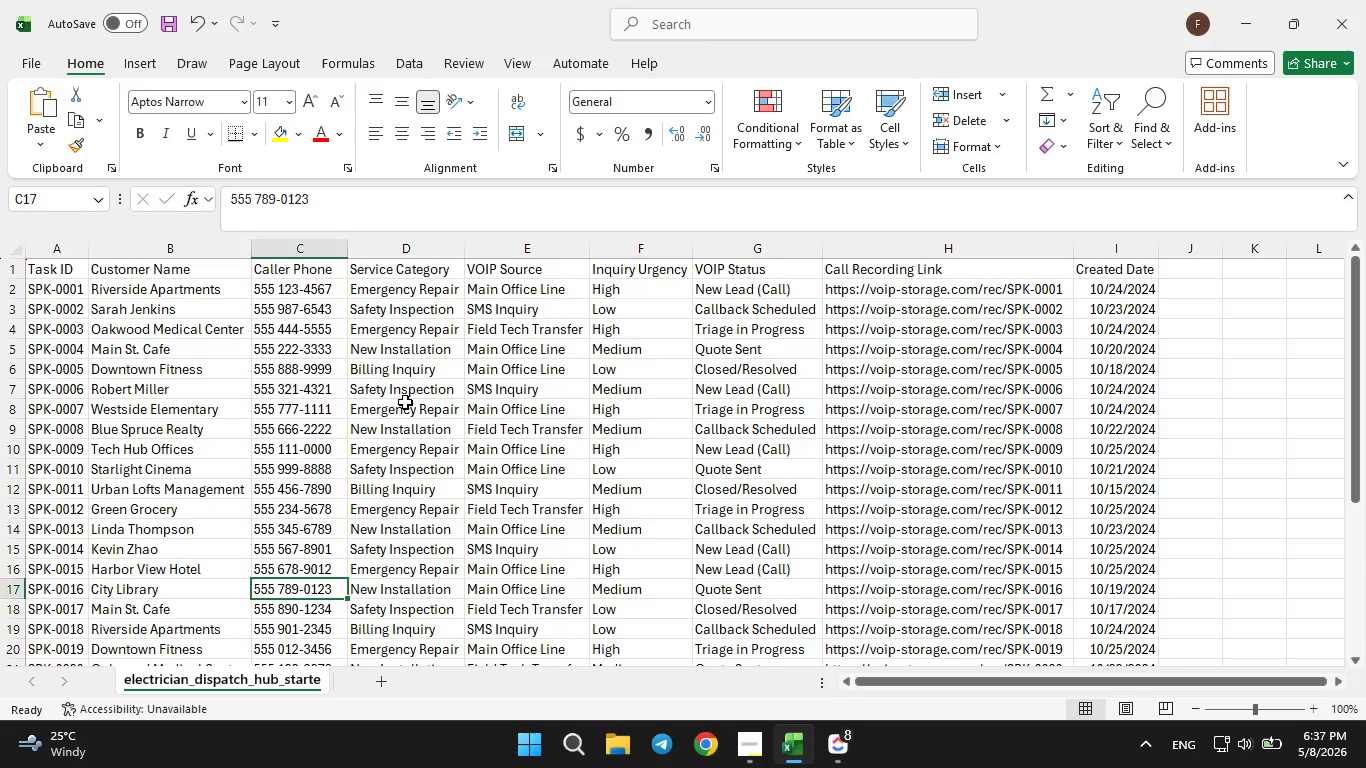 
key(Control+S)
 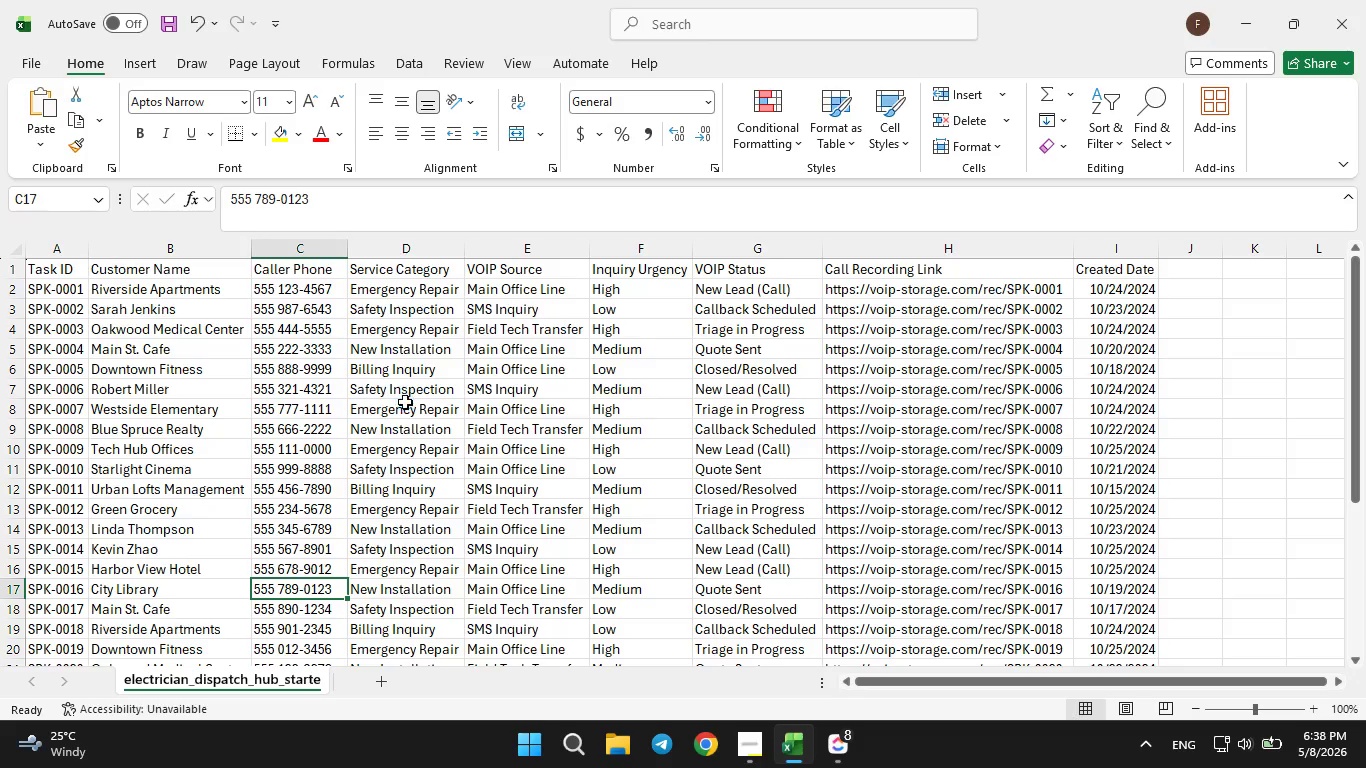 
key(Control+S)
 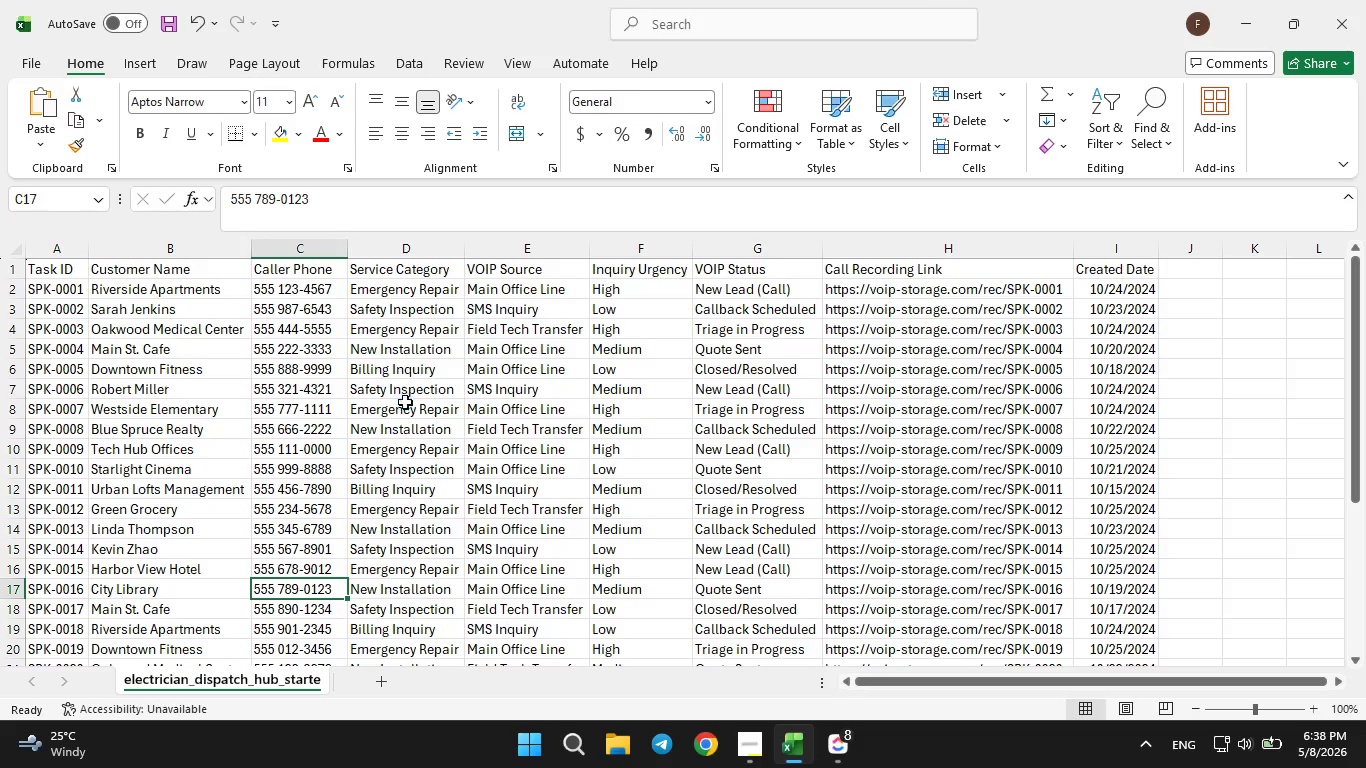 
key(Control+S)
 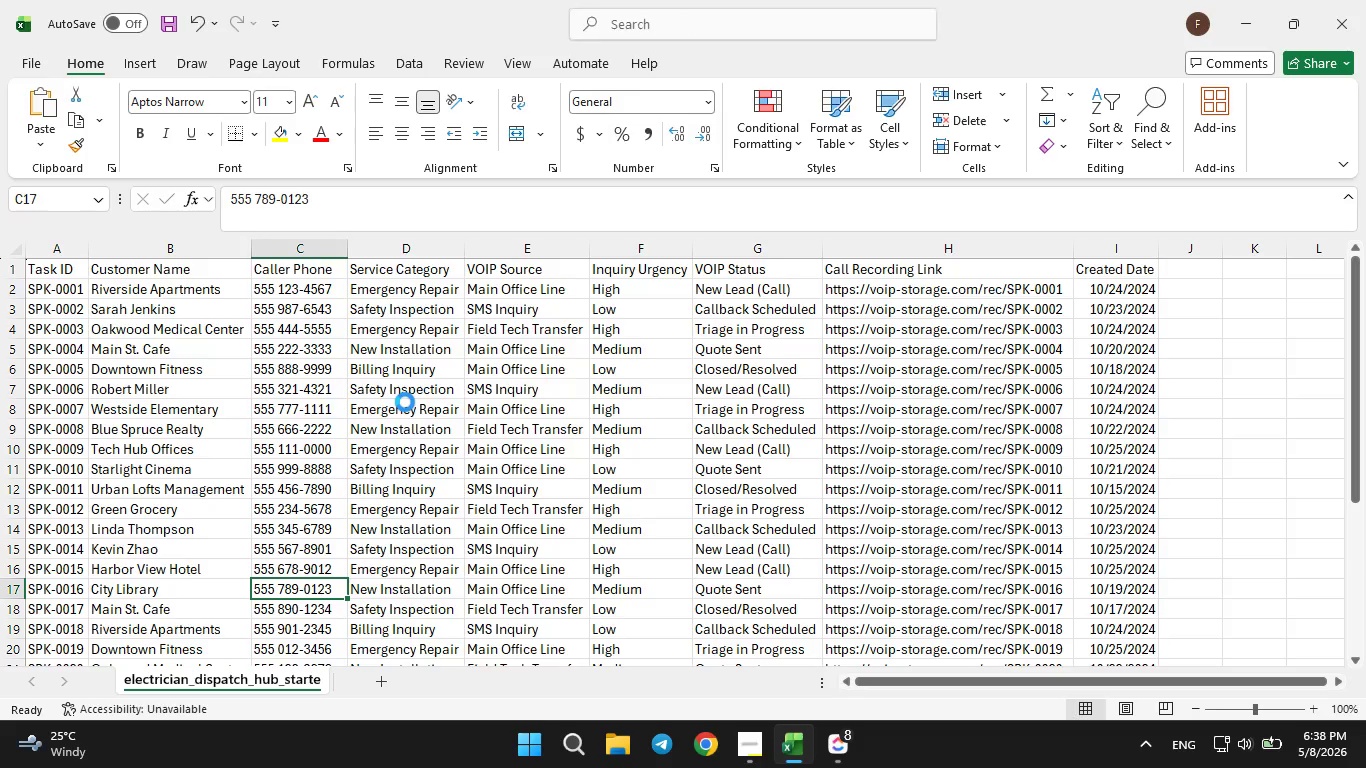 
key(Control+S)
 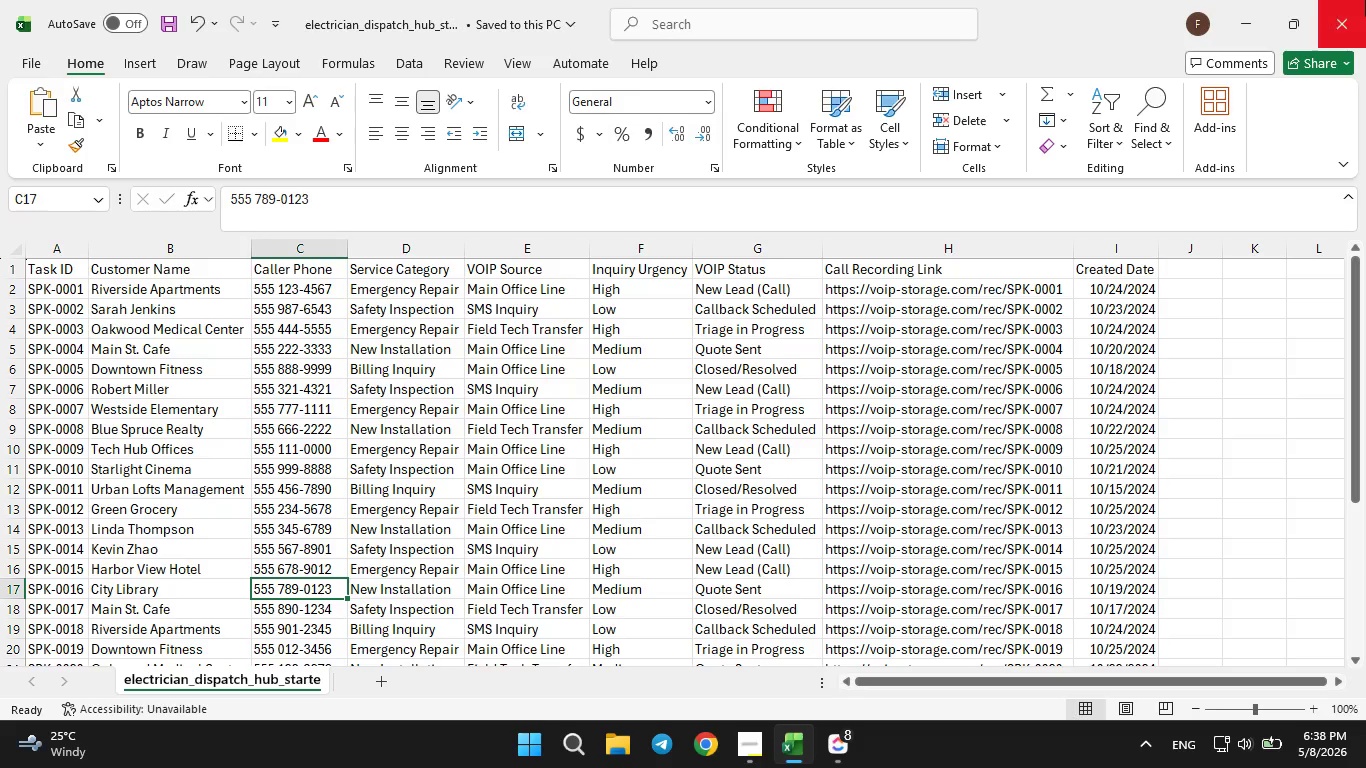 
left_click([1365, 0])
 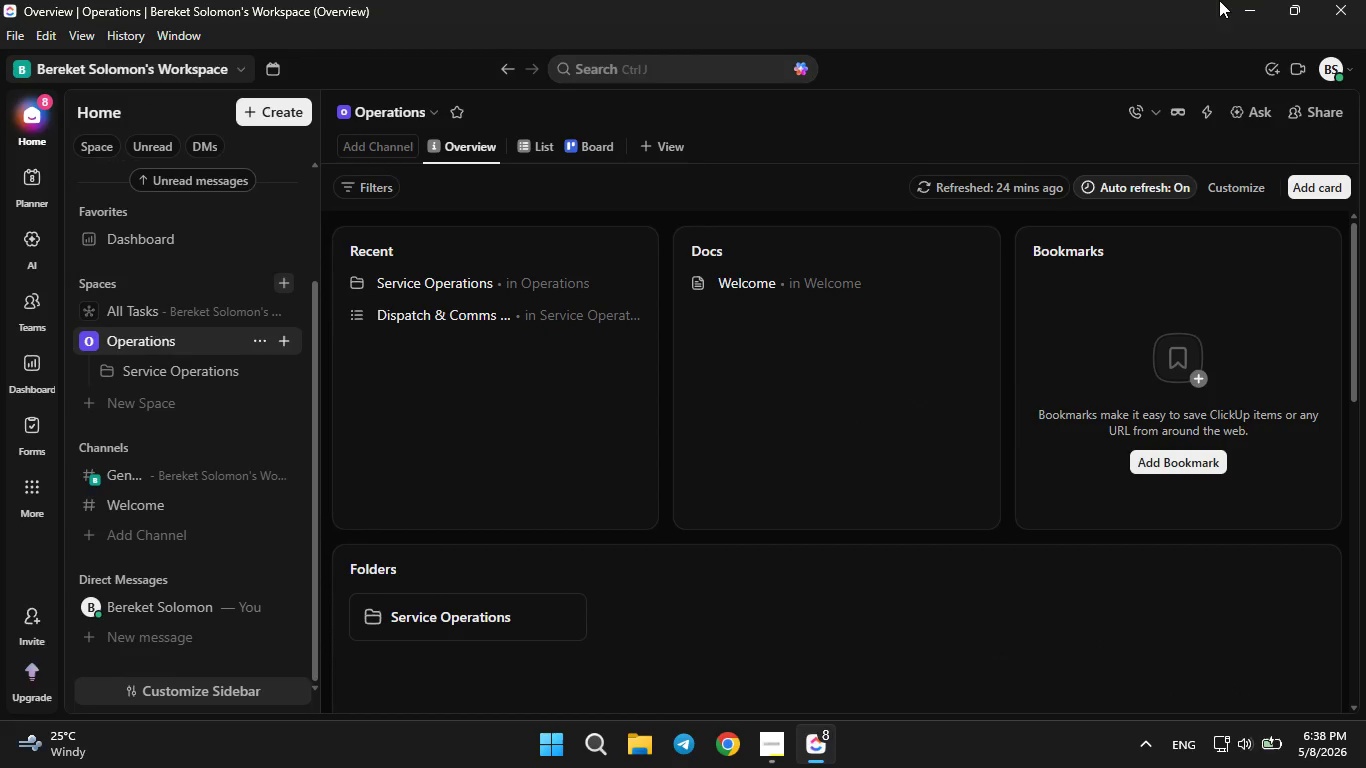 
triple_click([1242, 4])
 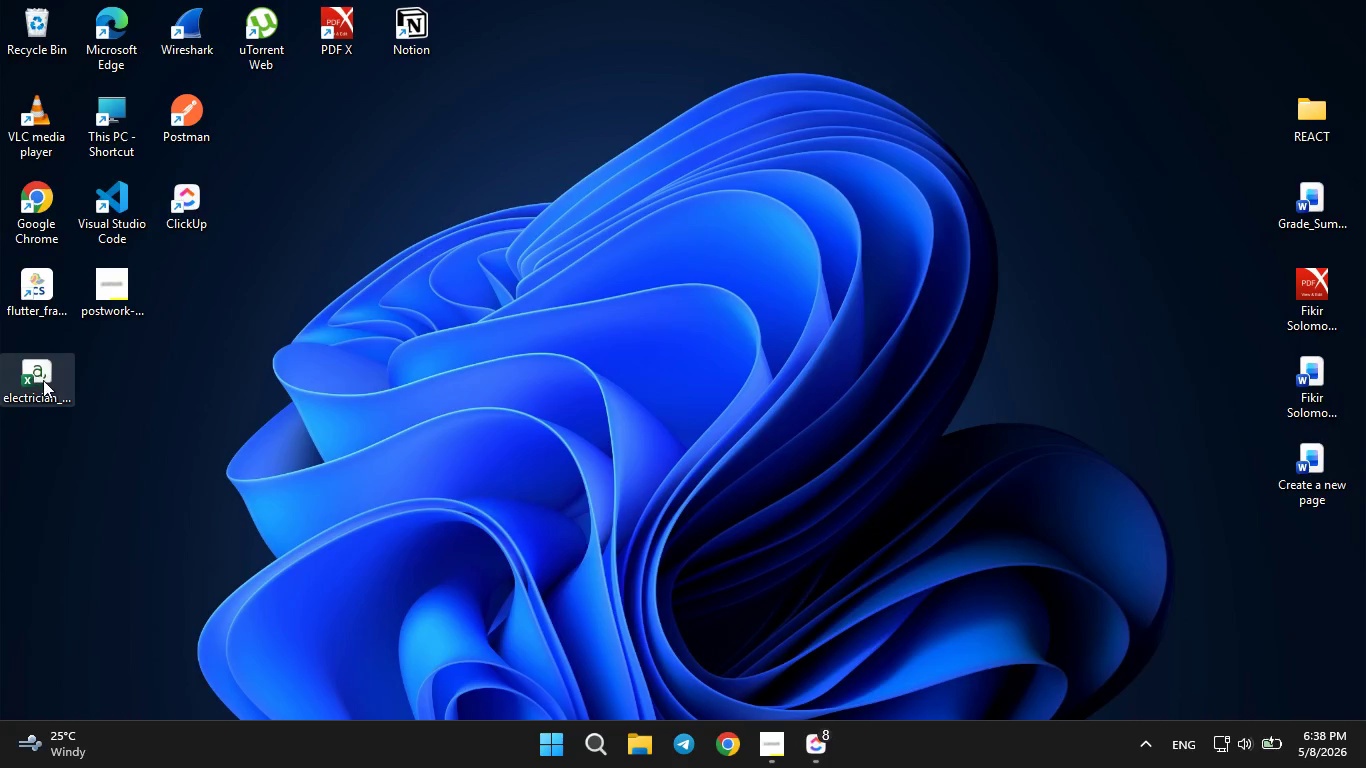 
double_click([43, 379])
 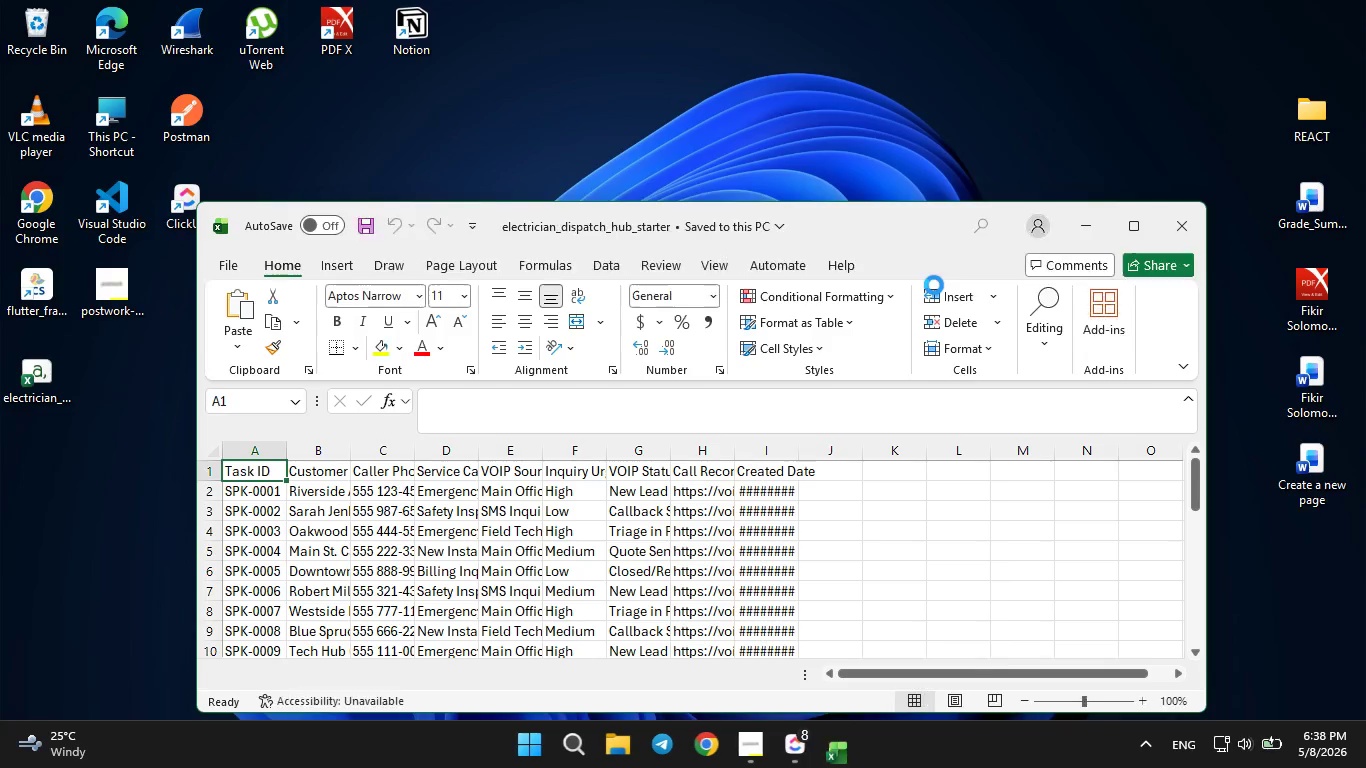 
left_click([1124, 227])
 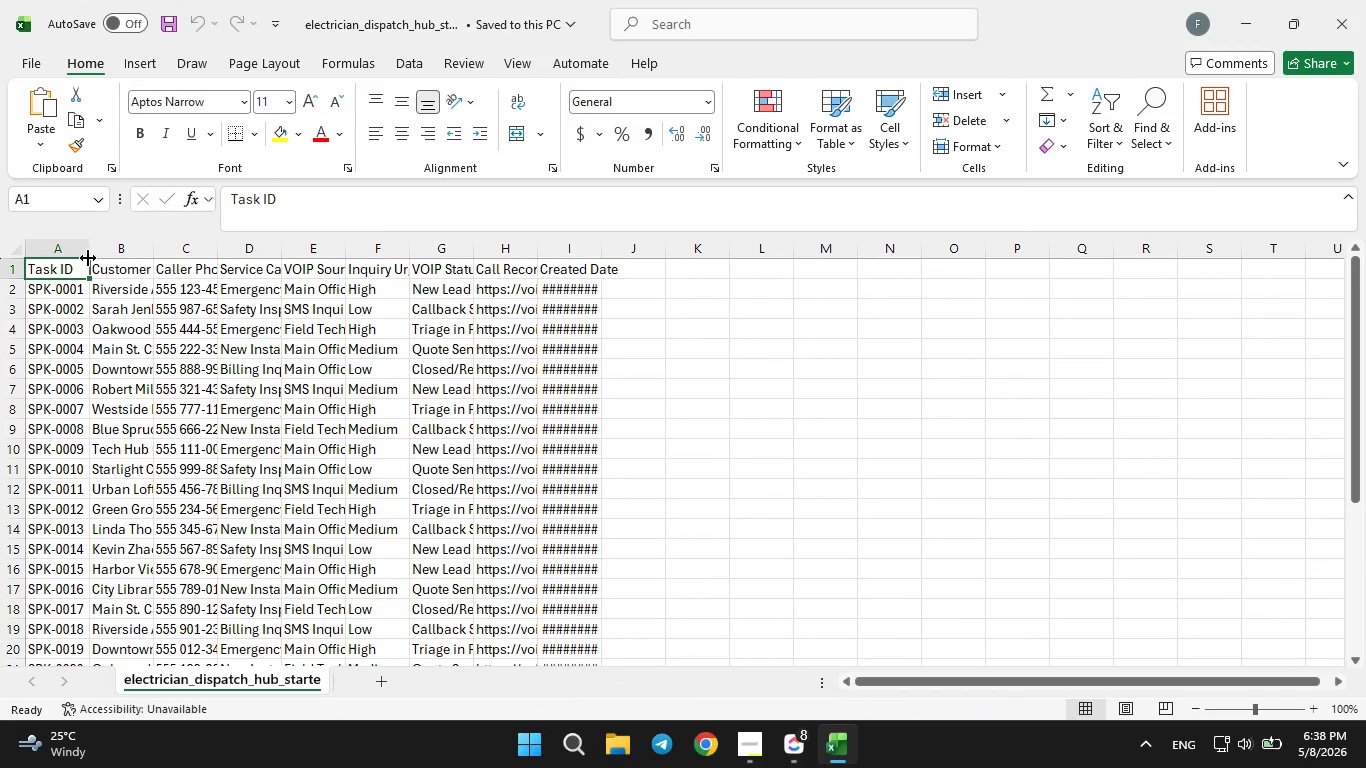 
double_click([89, 252])
 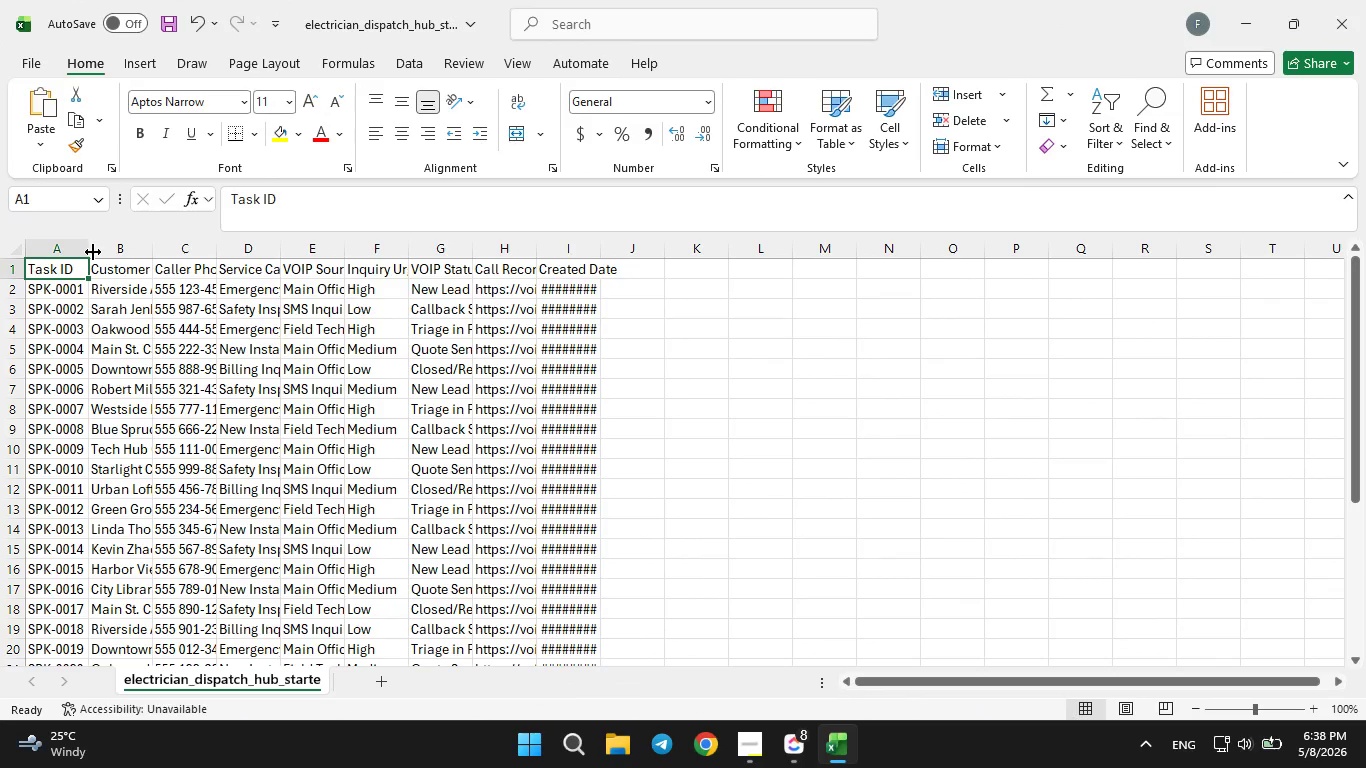 
left_click([93, 252])
 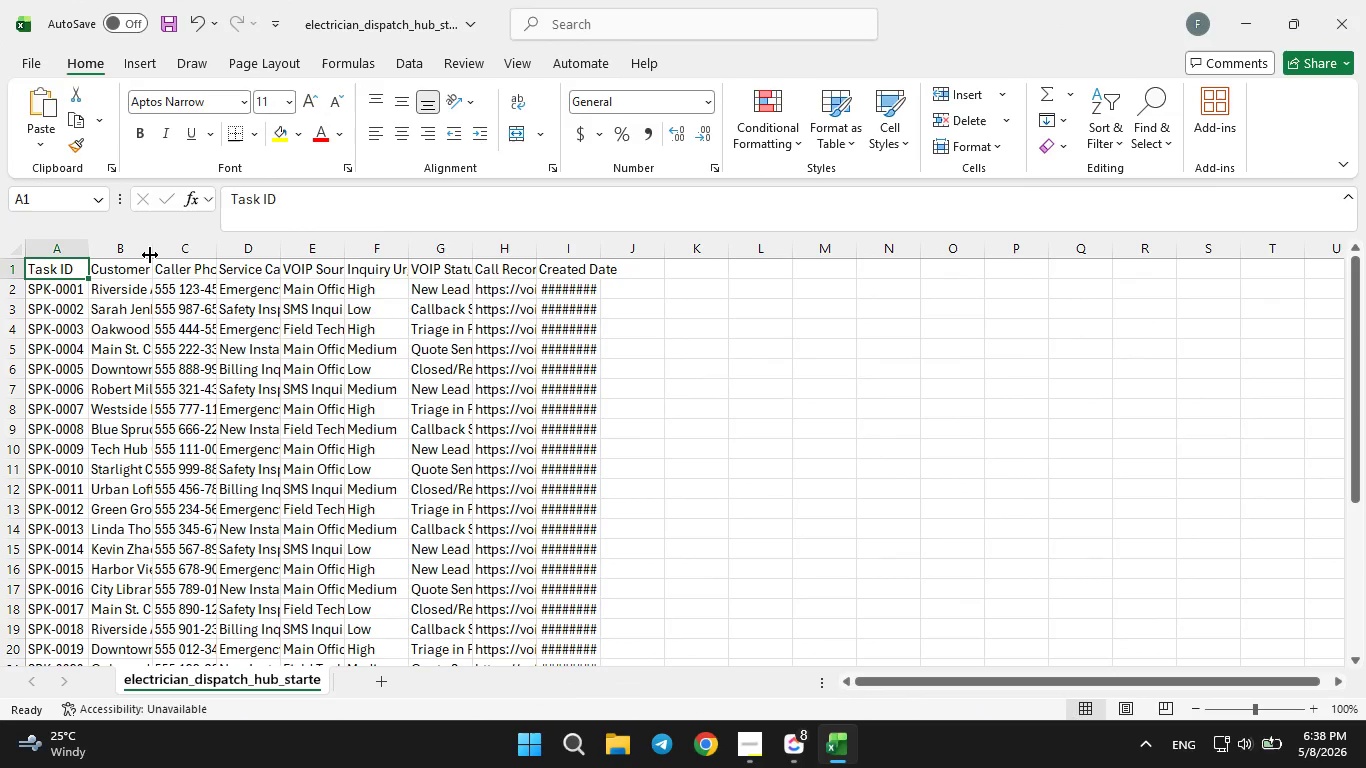 
left_click([150, 255])
 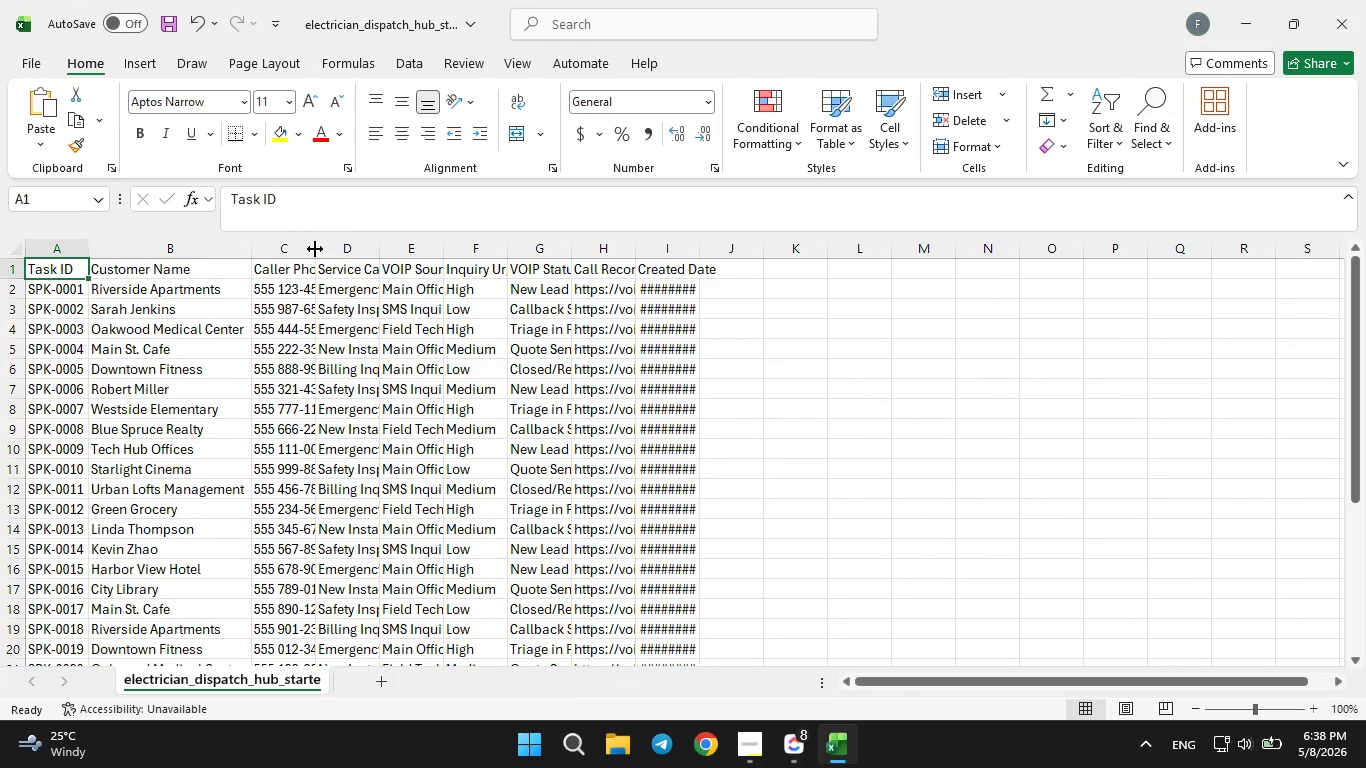 
double_click([315, 249])
 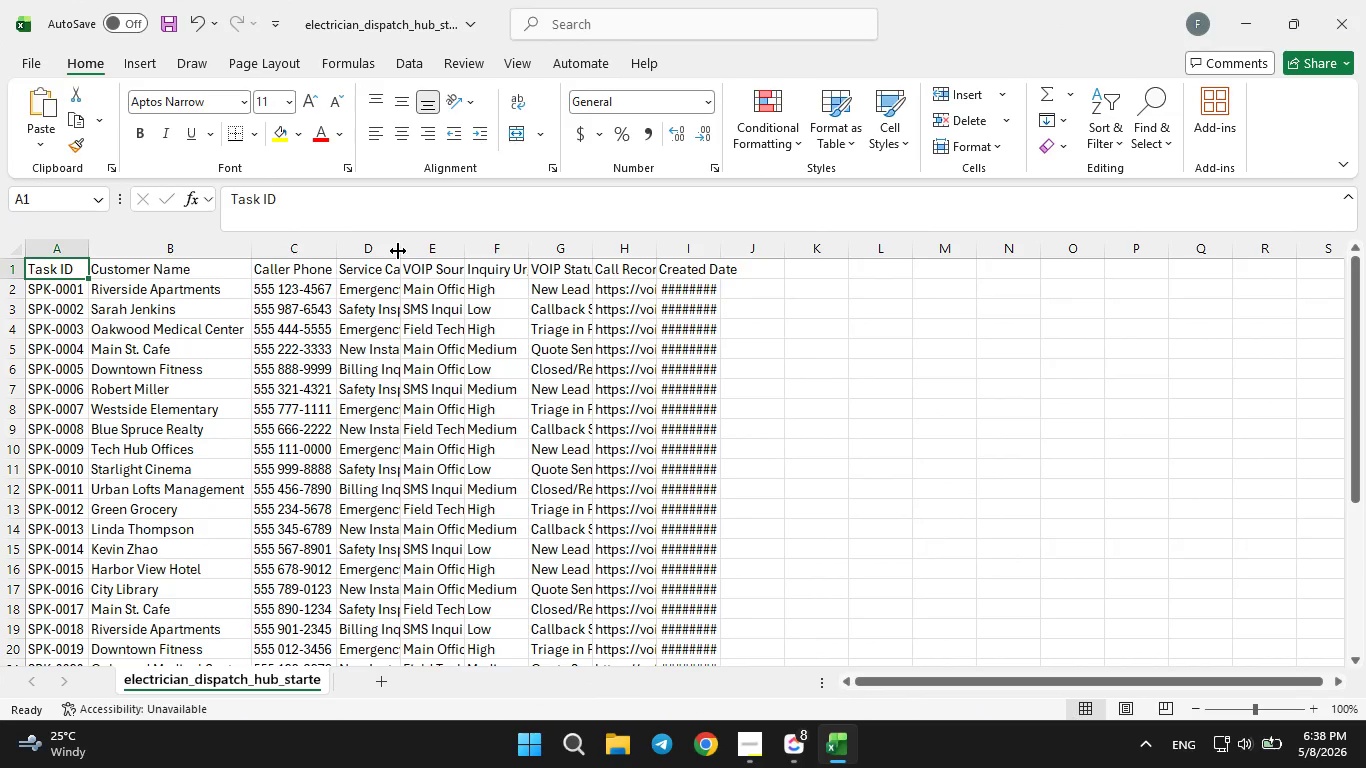 
double_click([398, 251])
 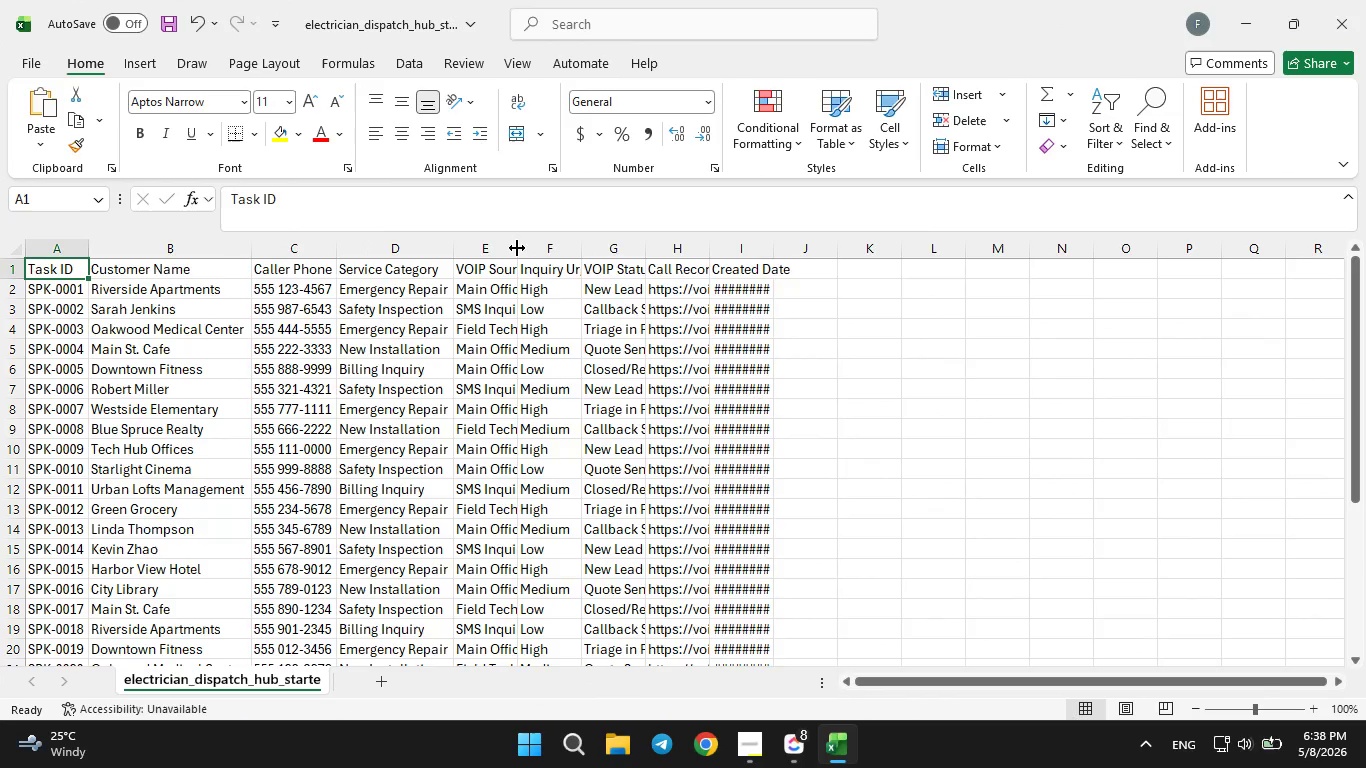 
double_click([518, 248])
 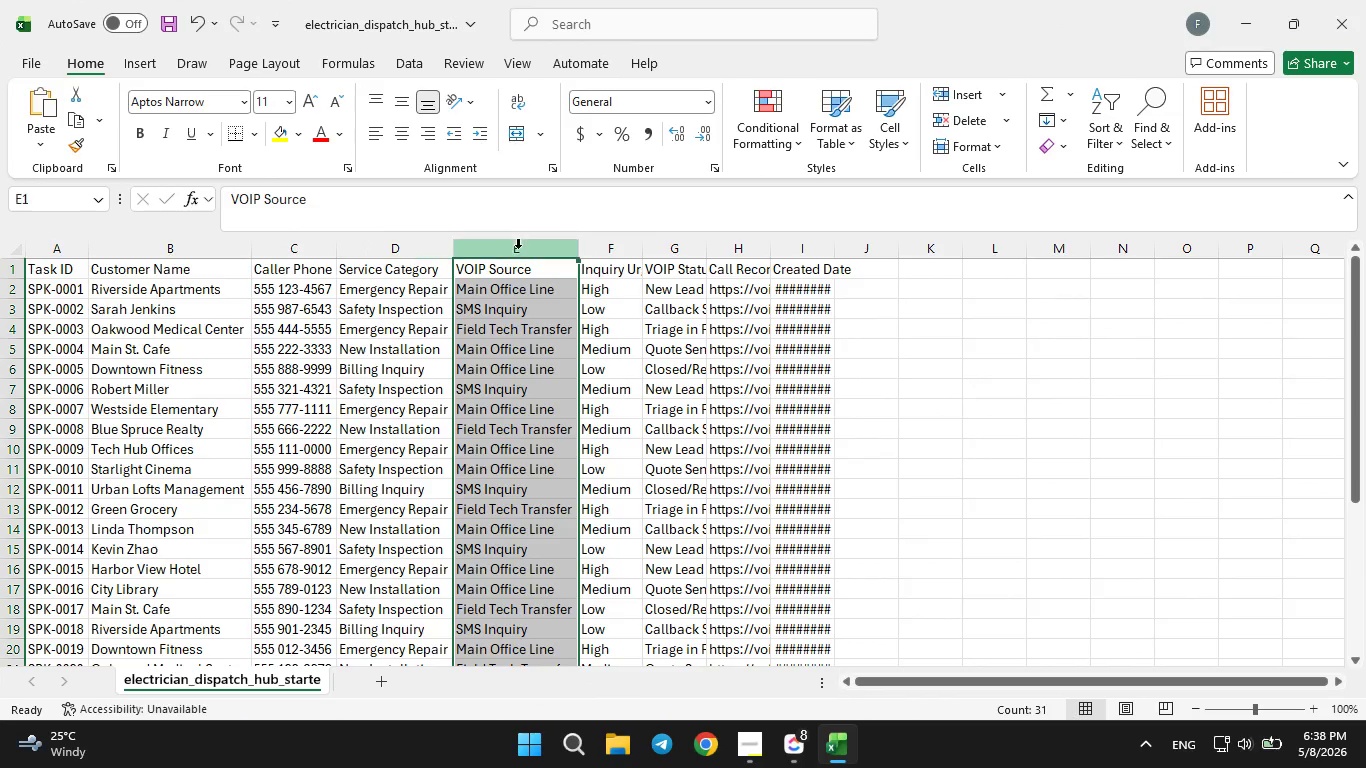 
triple_click([518, 248])
 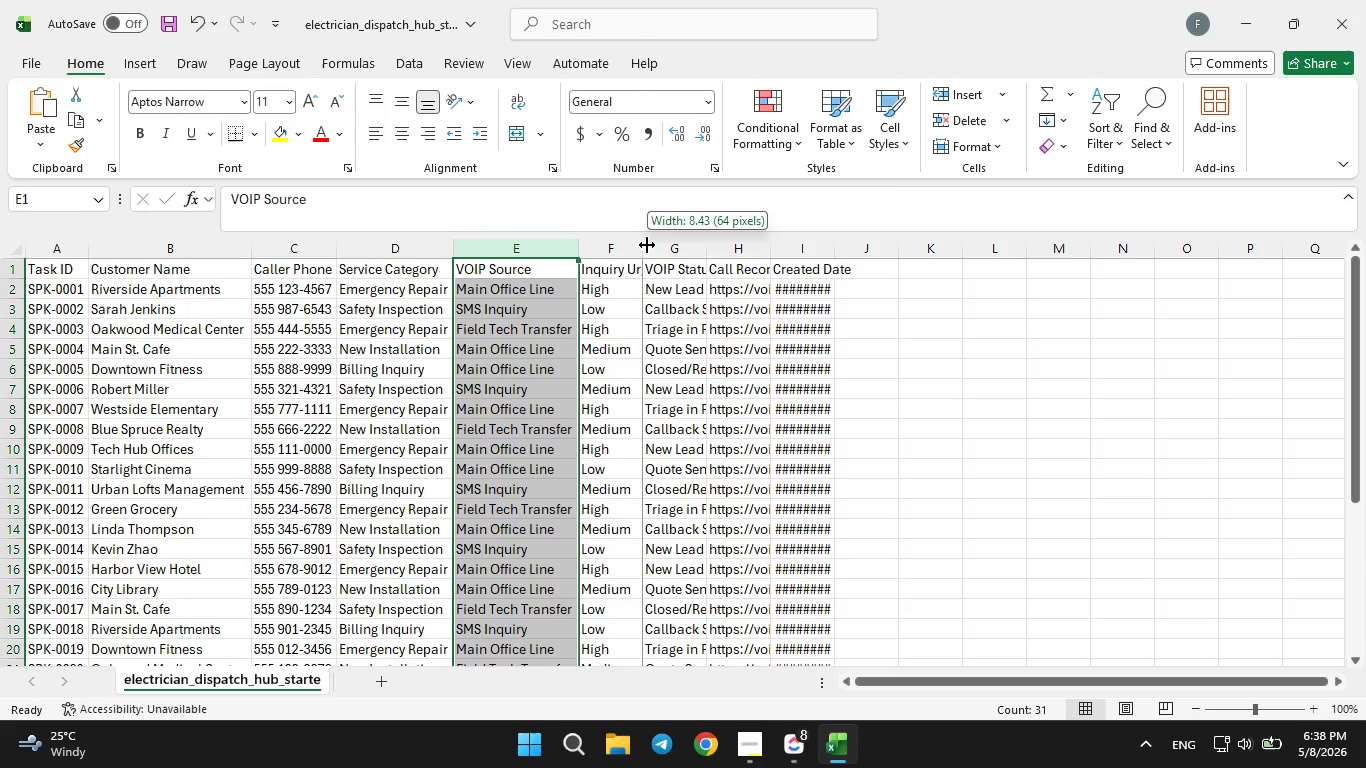 
double_click([647, 245])
 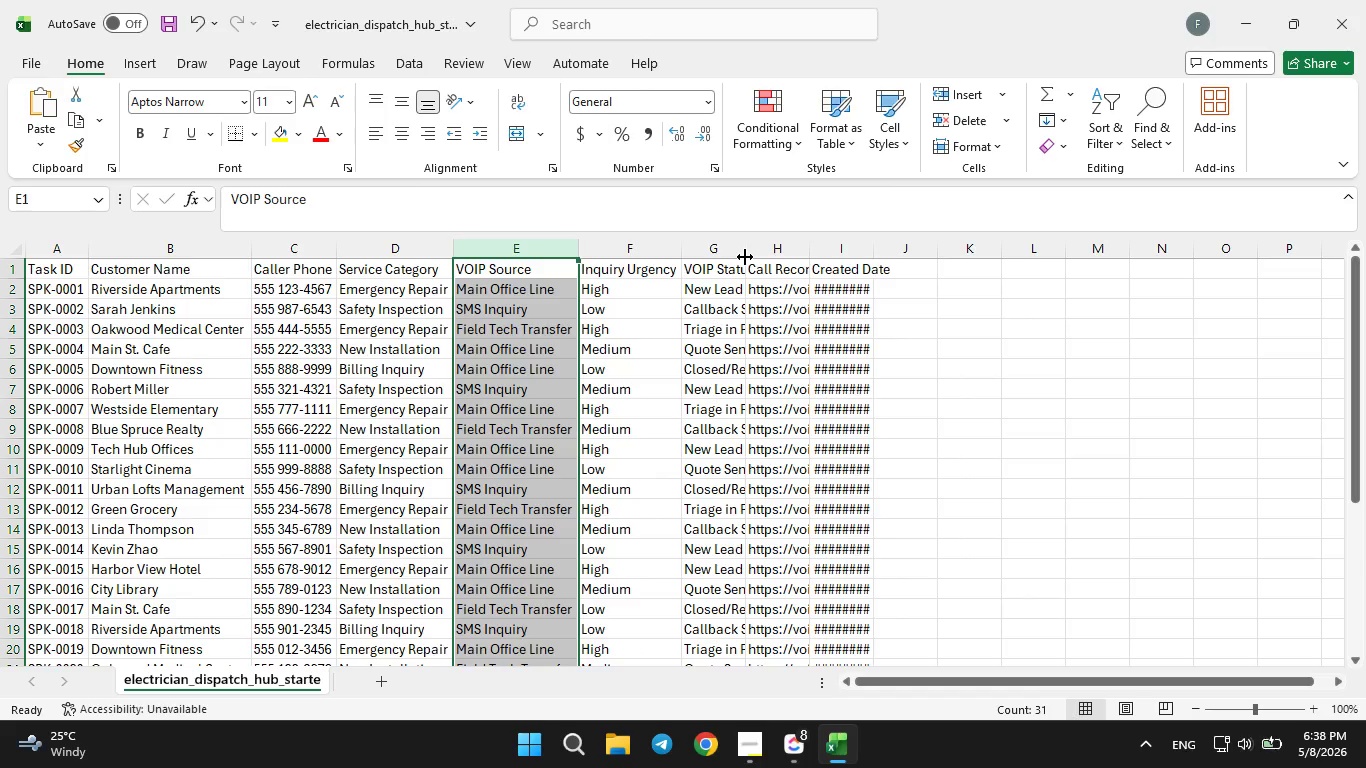 
double_click([745, 257])
 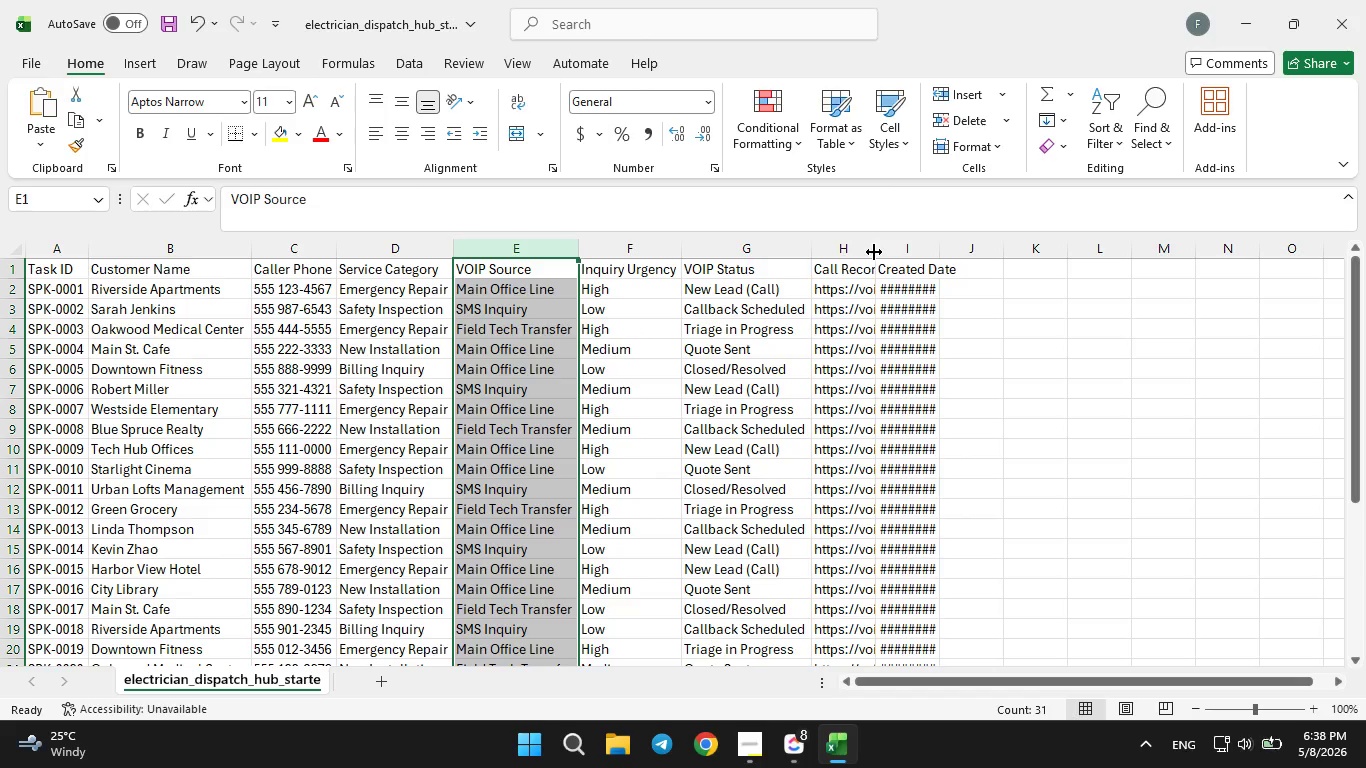 
double_click([874, 252])
 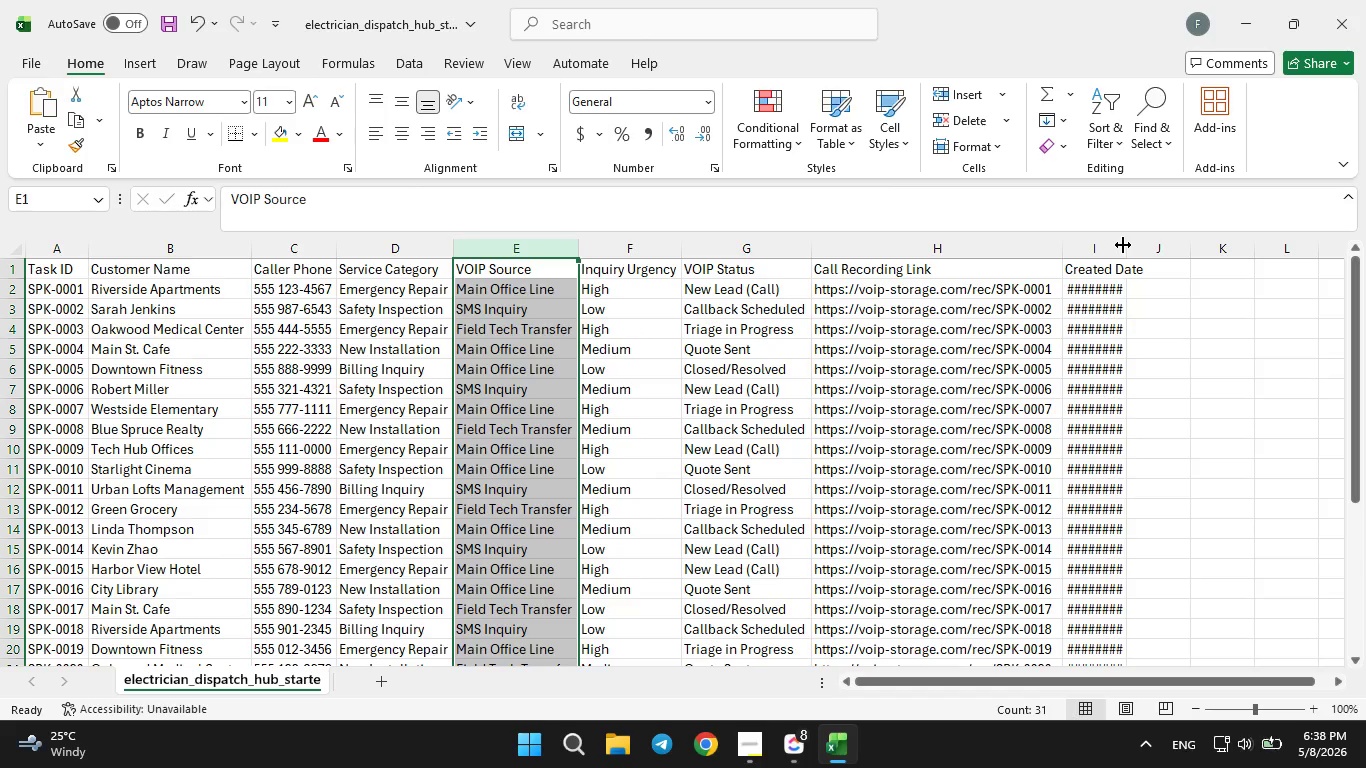 
double_click([1123, 245])
 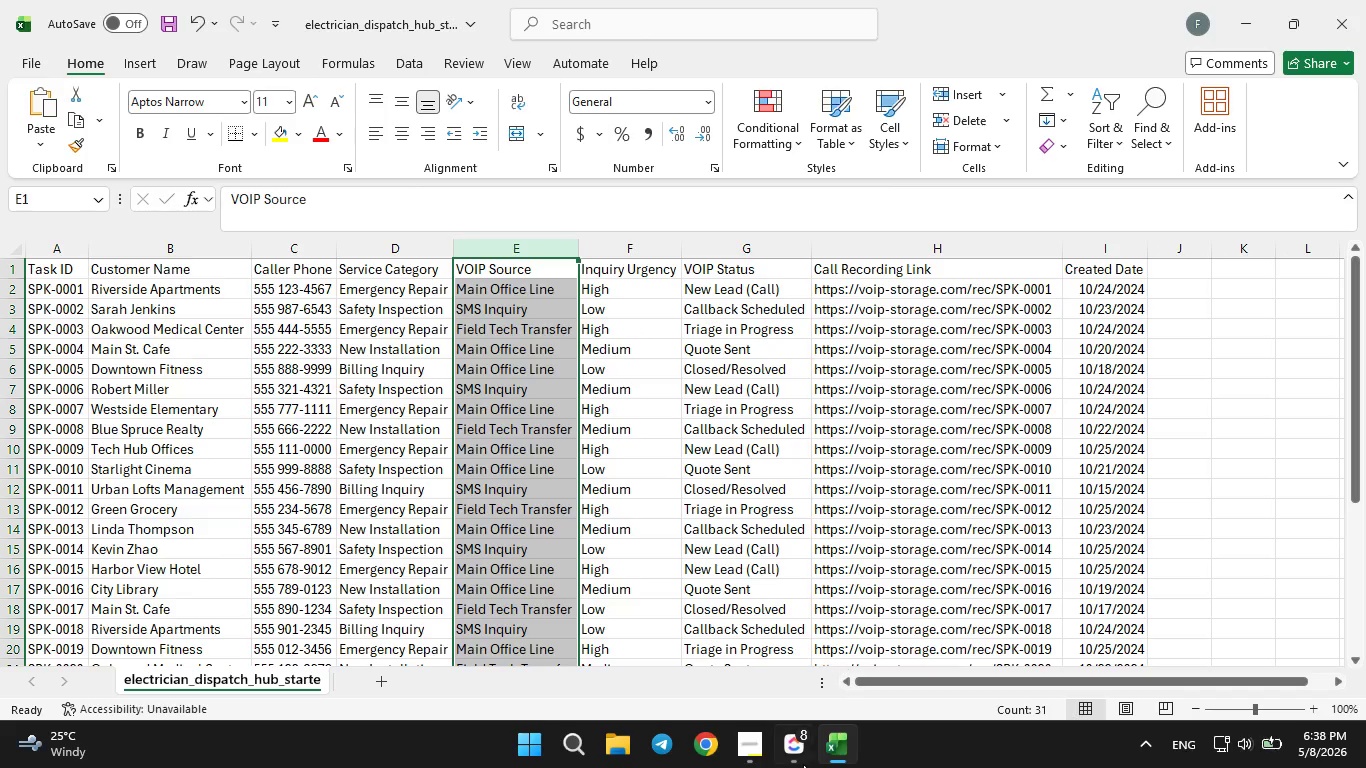 
left_click([792, 767])
 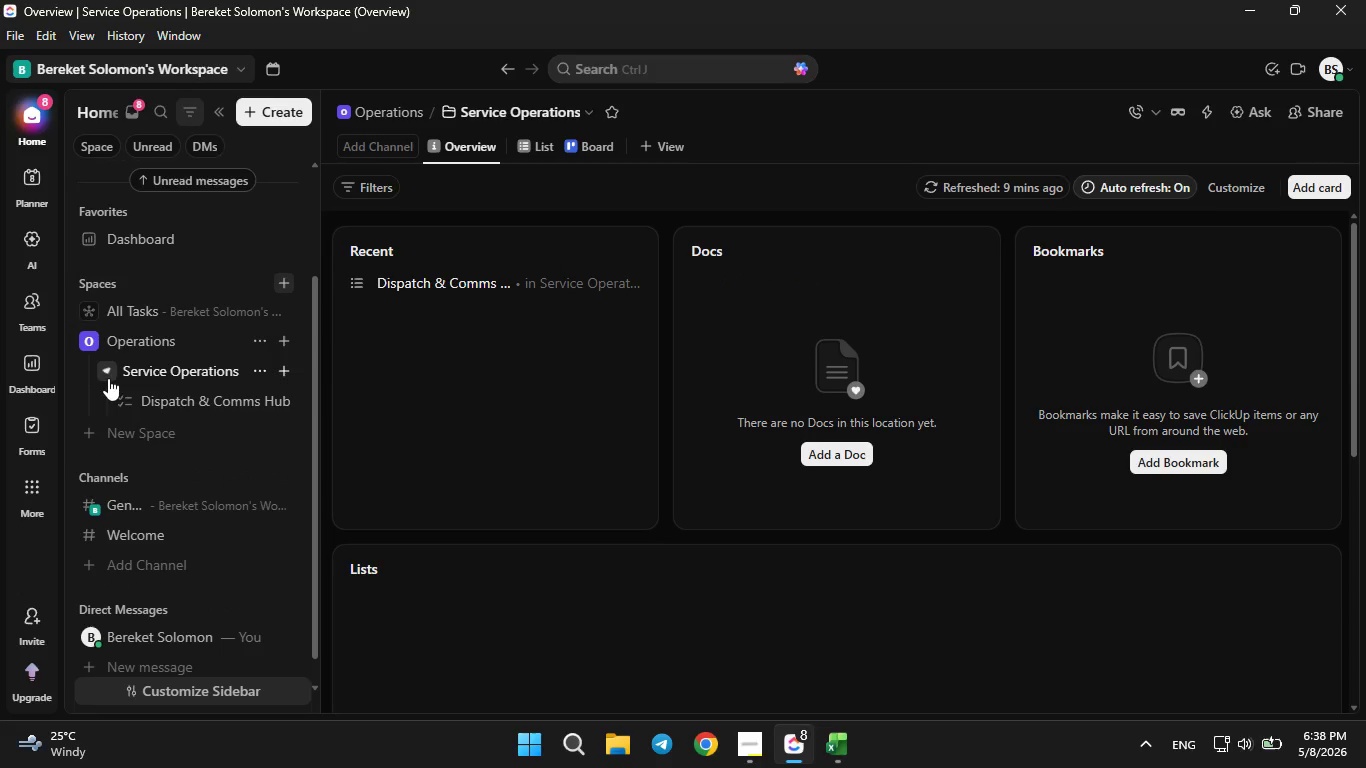 
left_click([258, 397])
 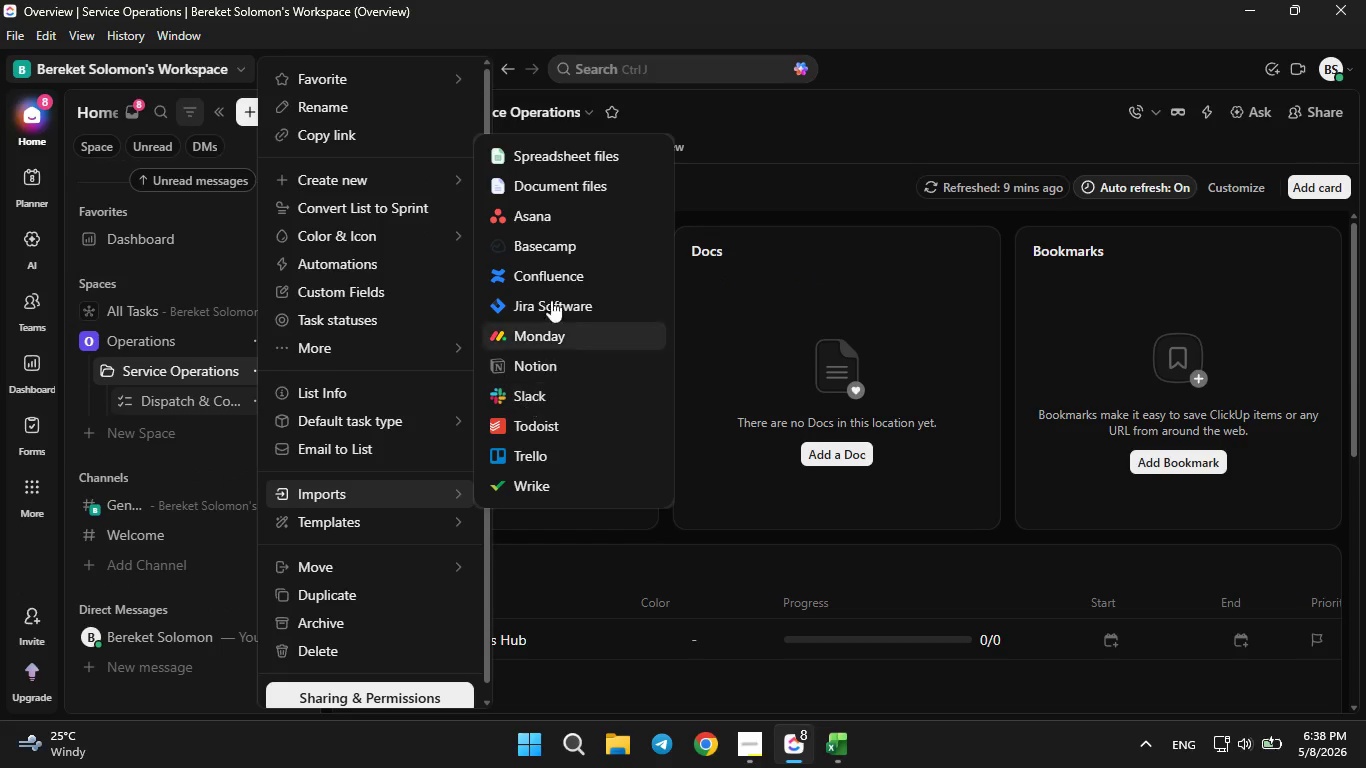 
left_click([550, 159])
 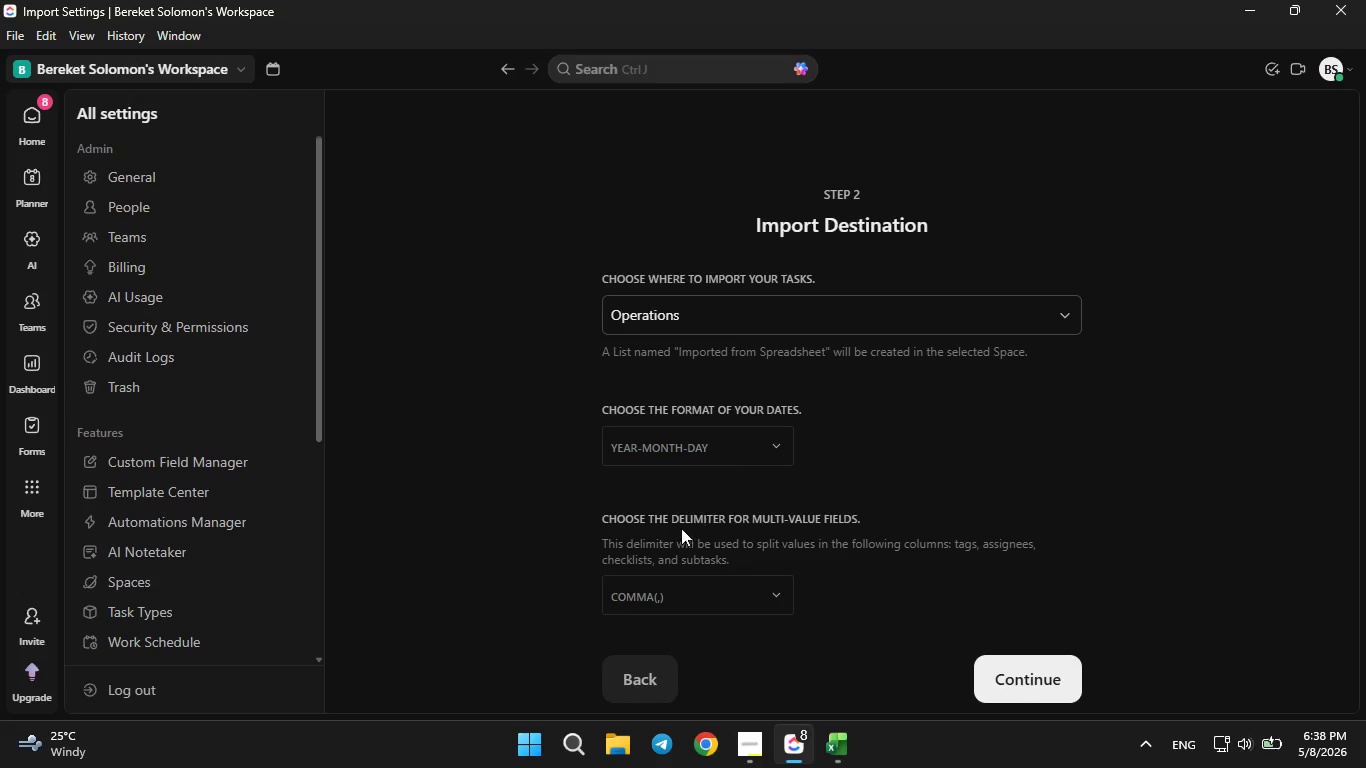 
left_click([672, 458])
 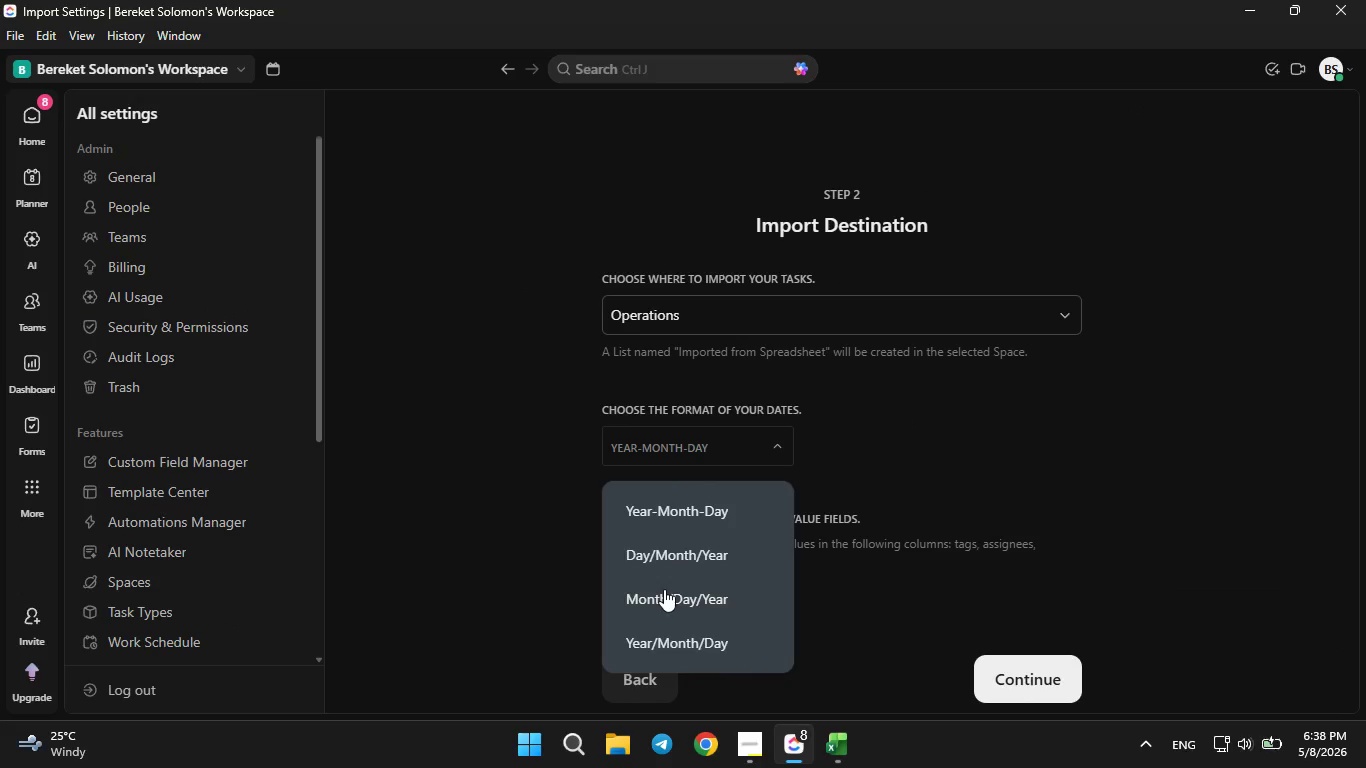 
left_click([664, 589])
 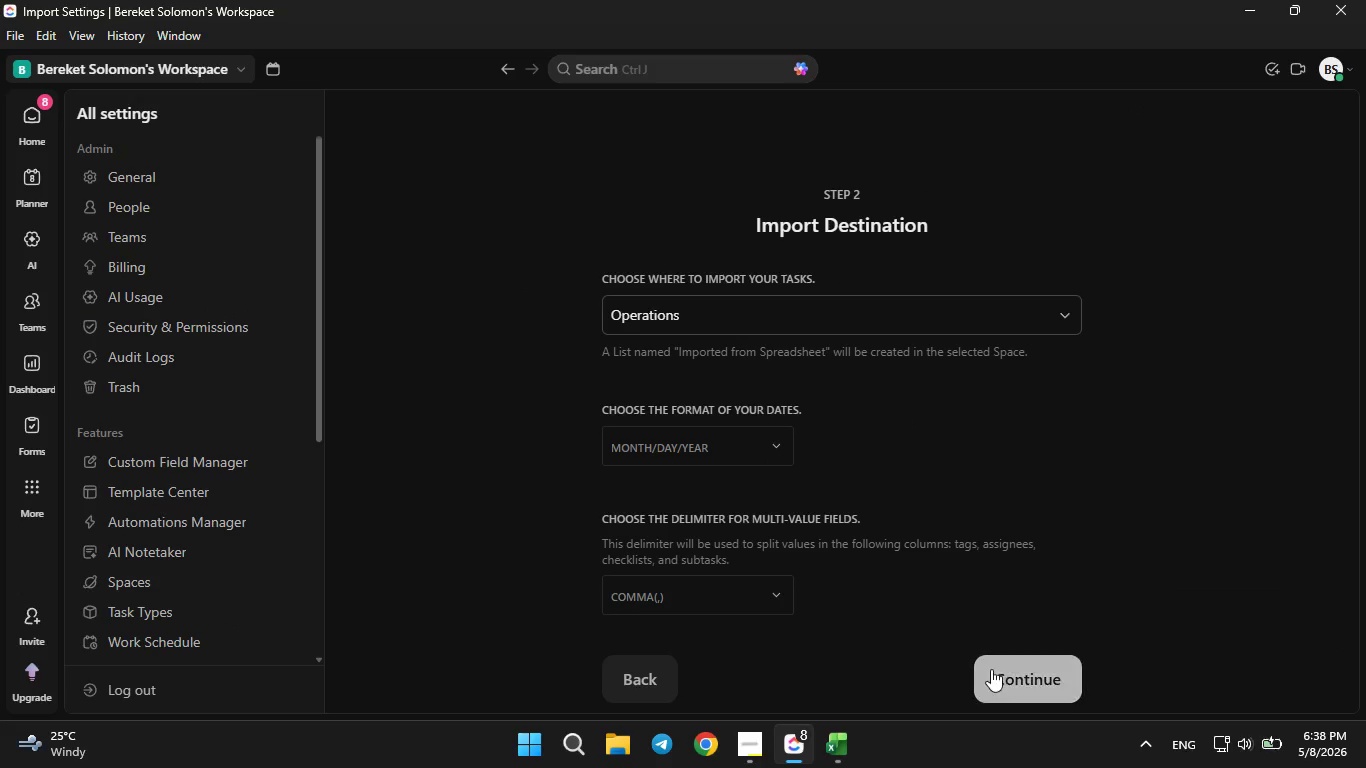 
left_click([997, 670])
 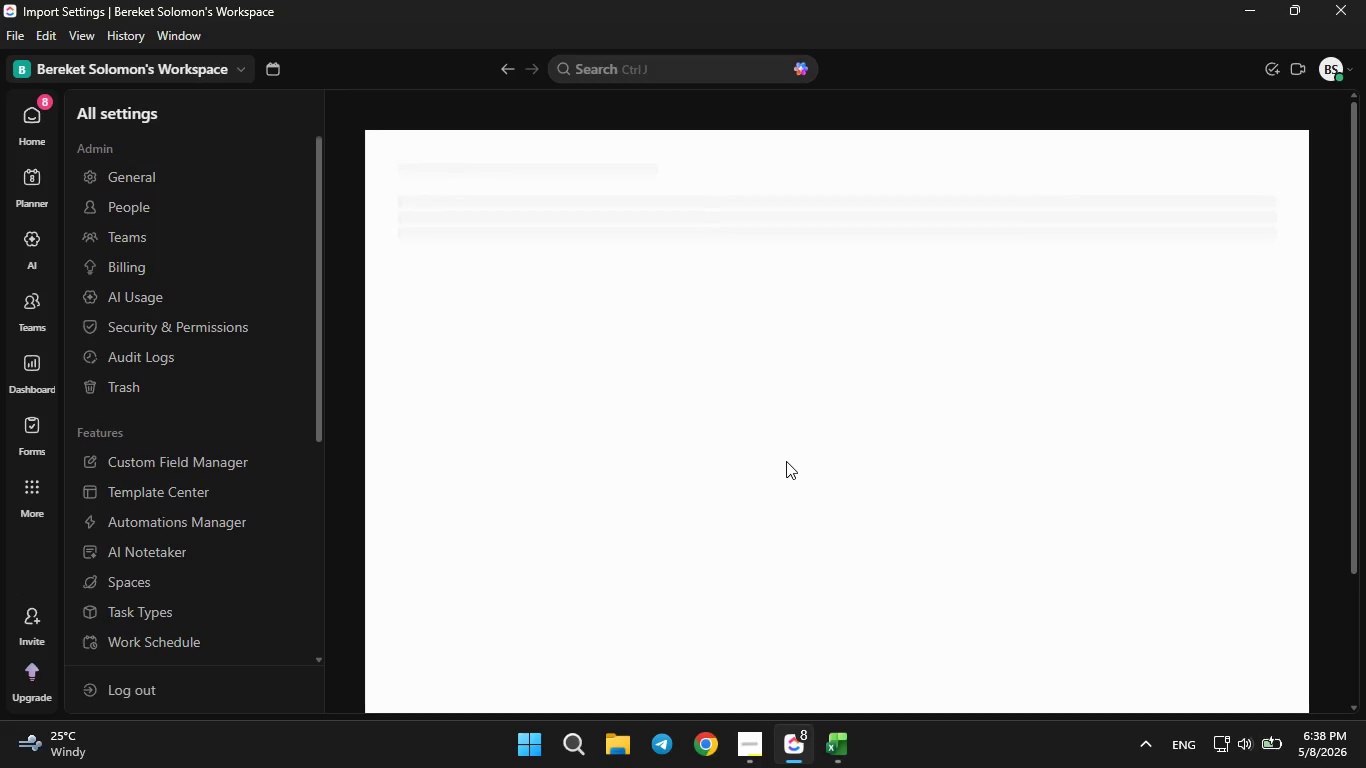 
wait(6.05)
 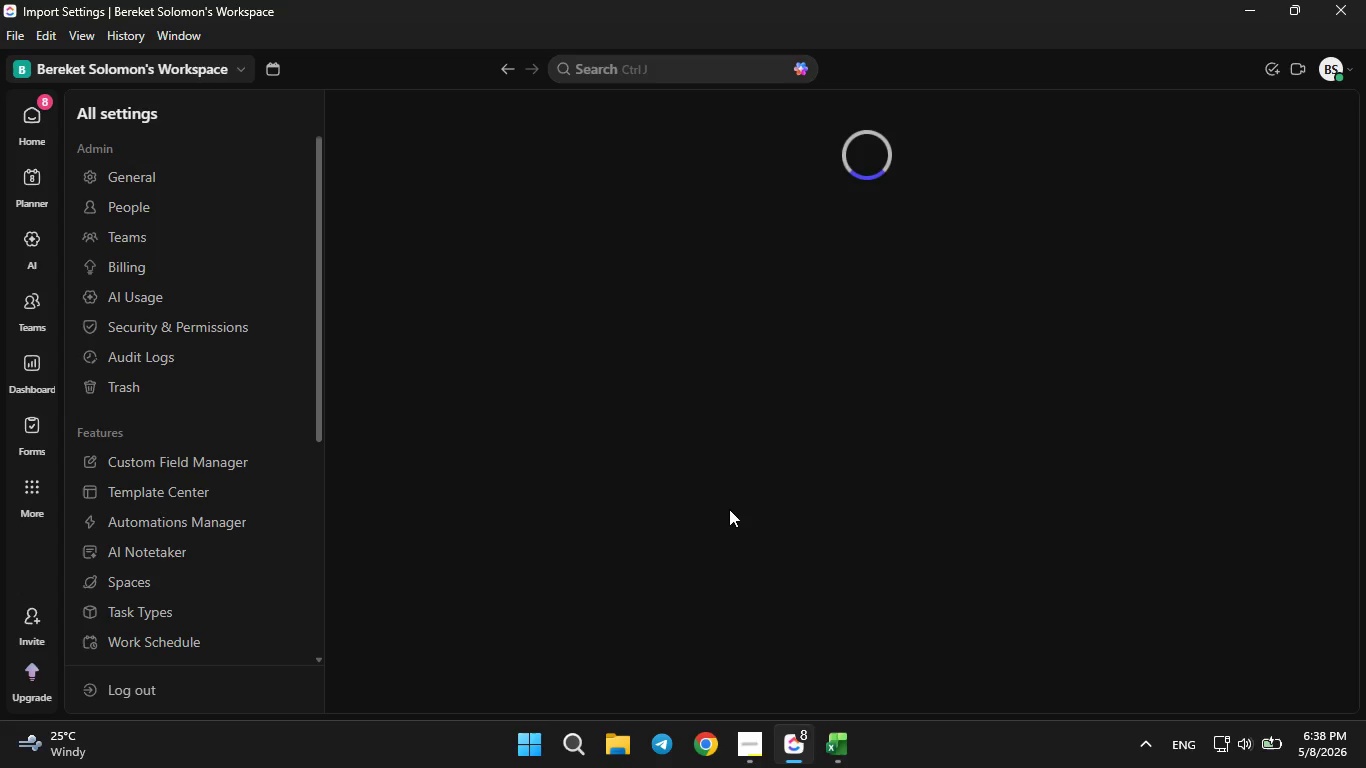 
left_click([835, 441])
 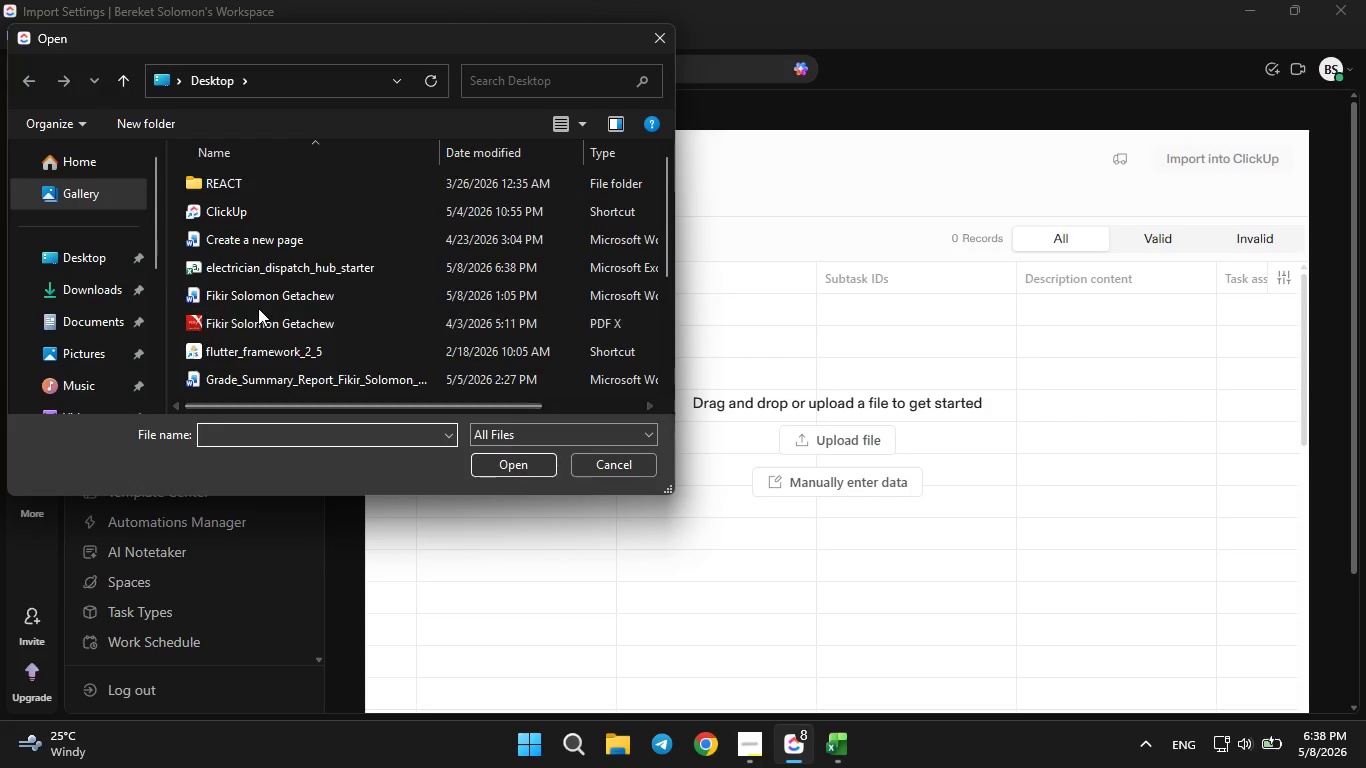 
left_click([285, 266])
 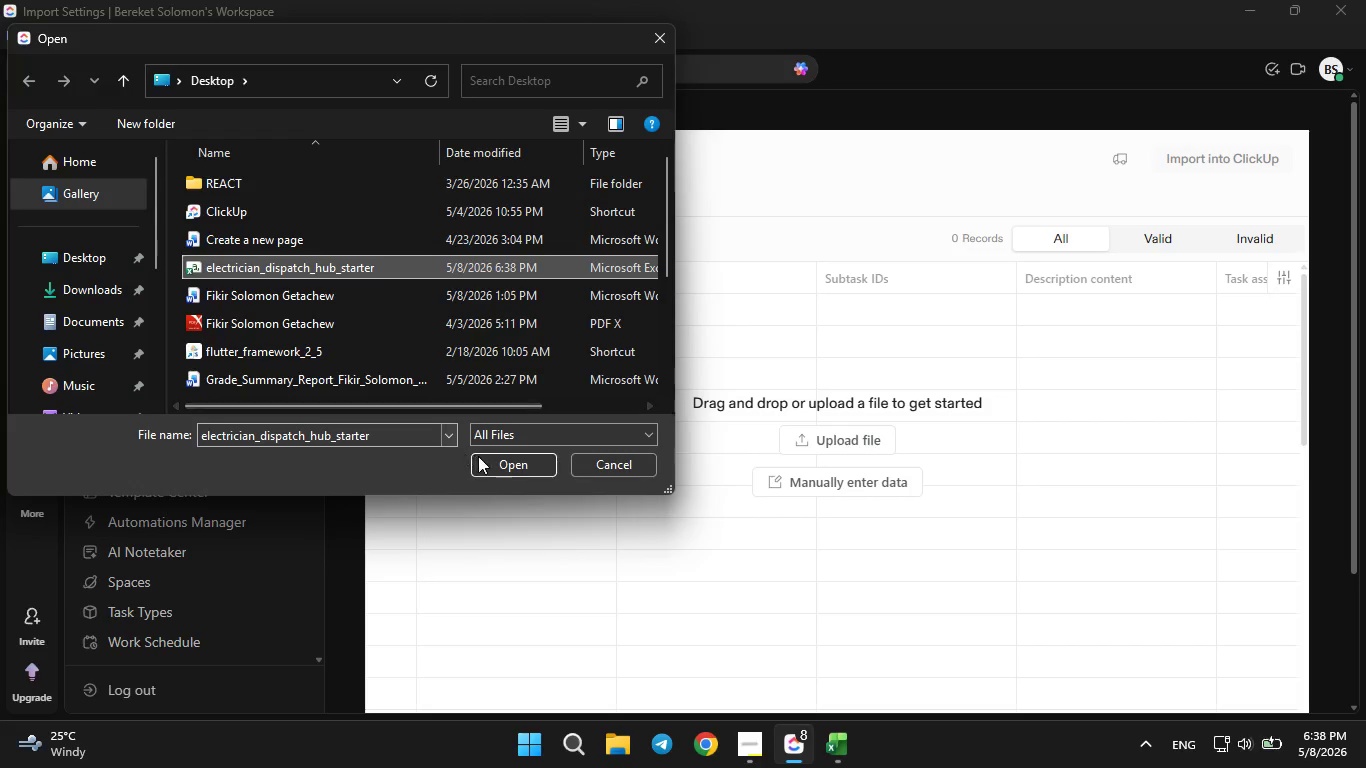 
left_click([490, 464])
 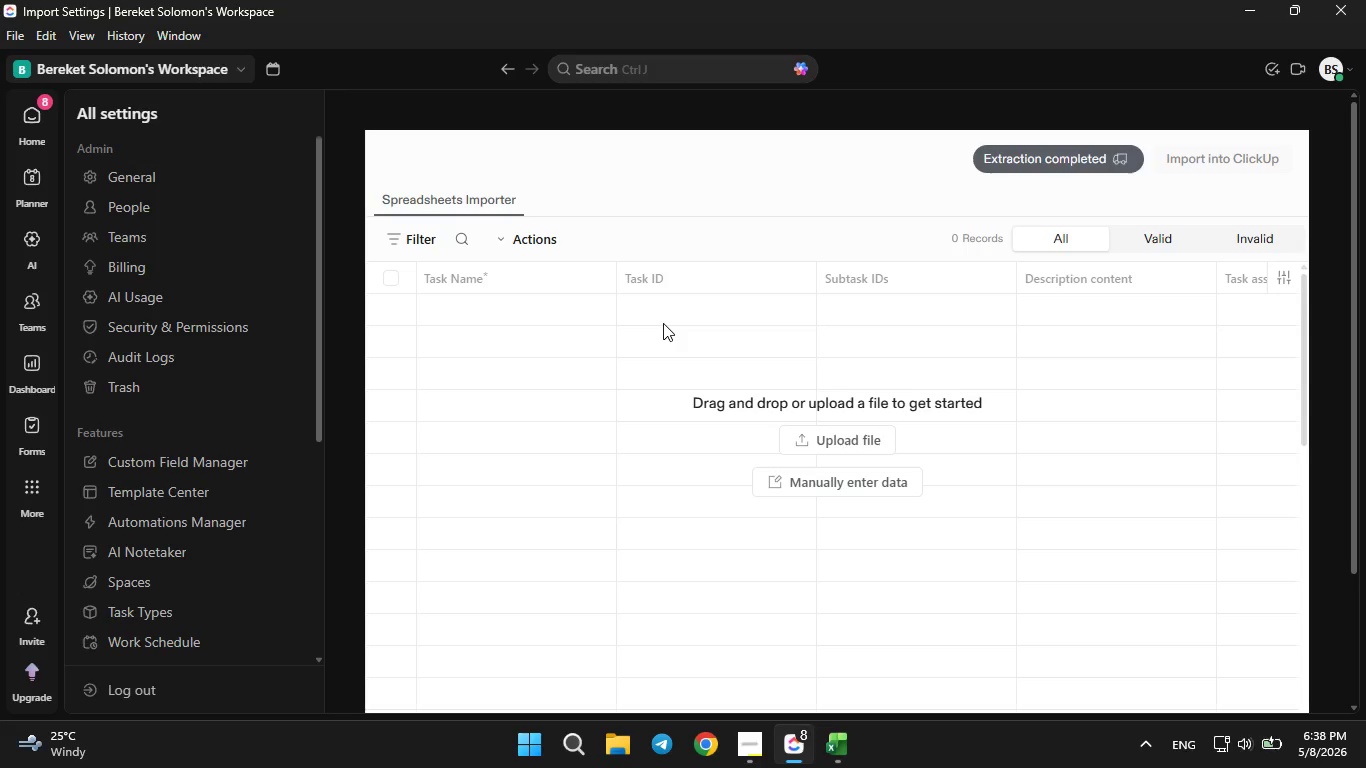 
wait(12.89)
 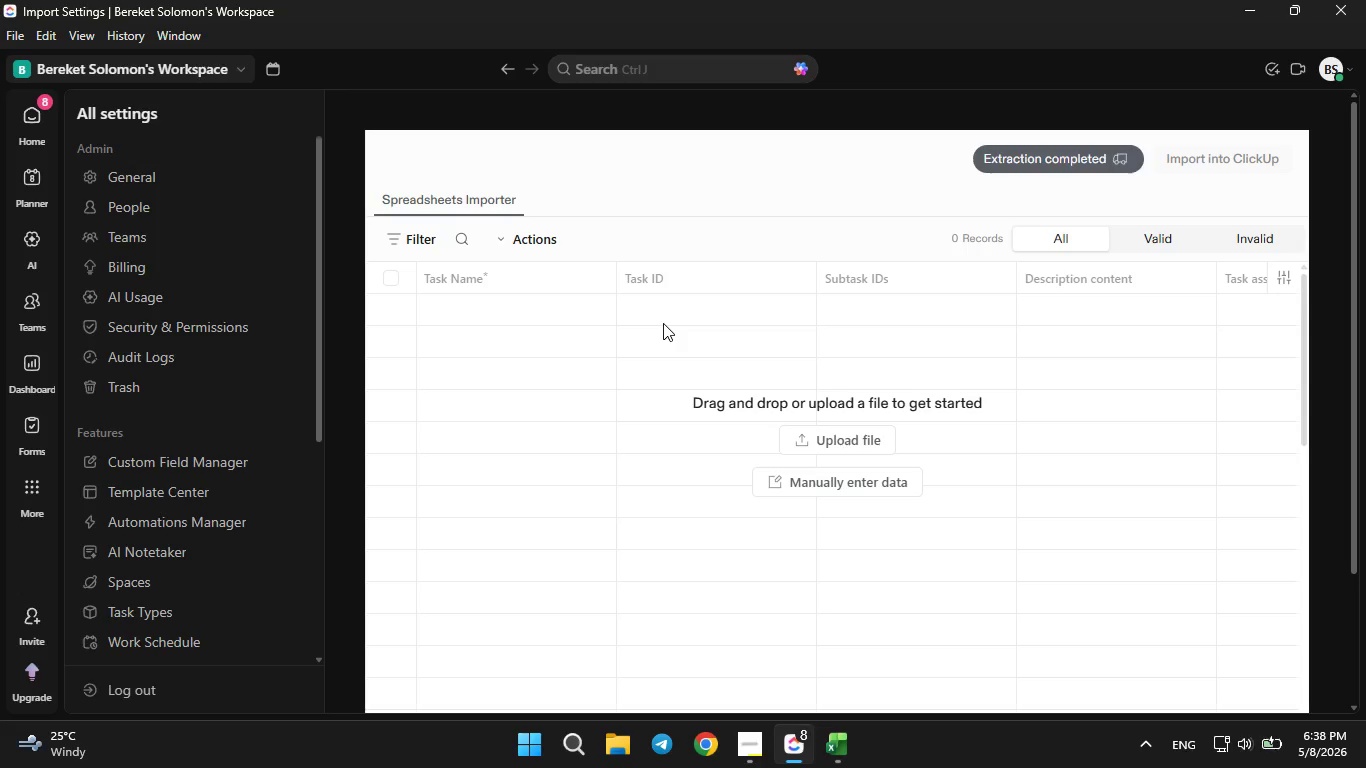 
left_click([727, 397])
 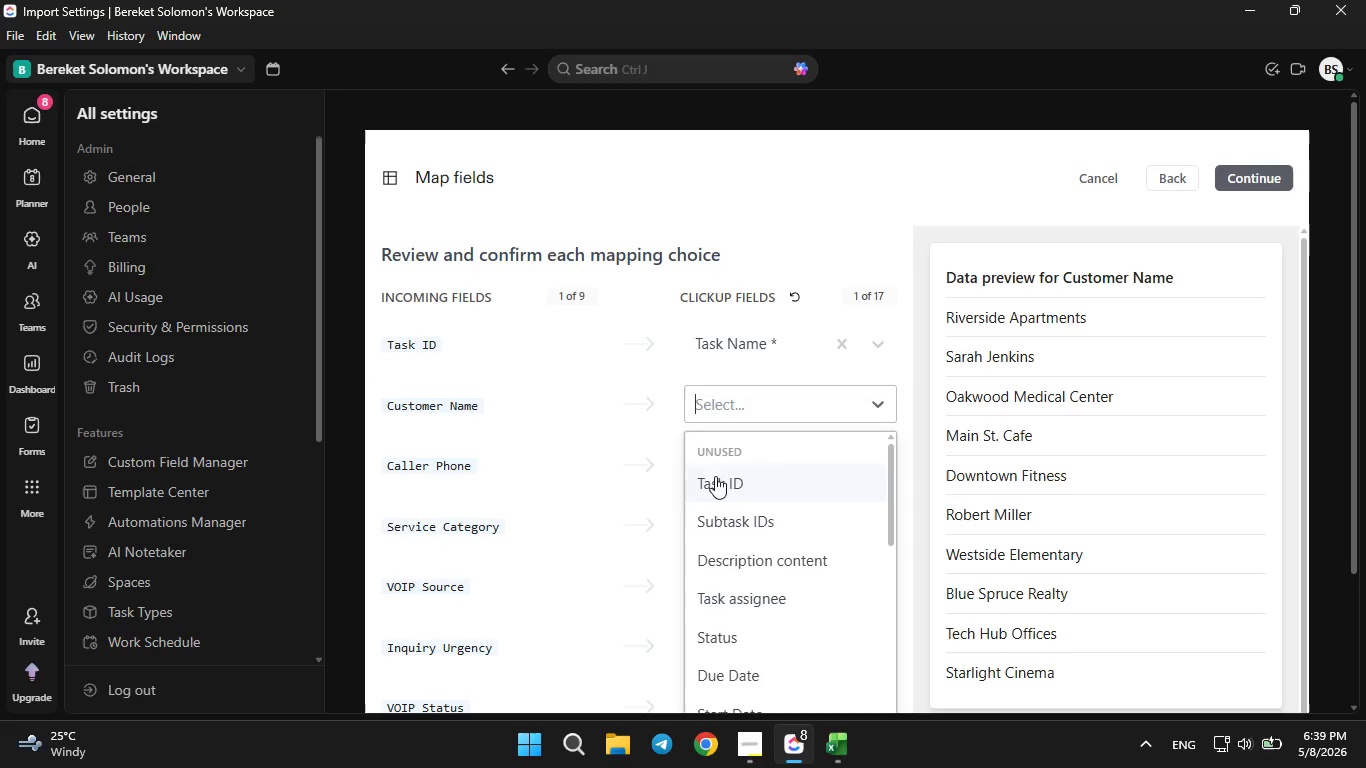 
scroll: coordinate [896, 545], scroll_direction: down, amount: 13.0
 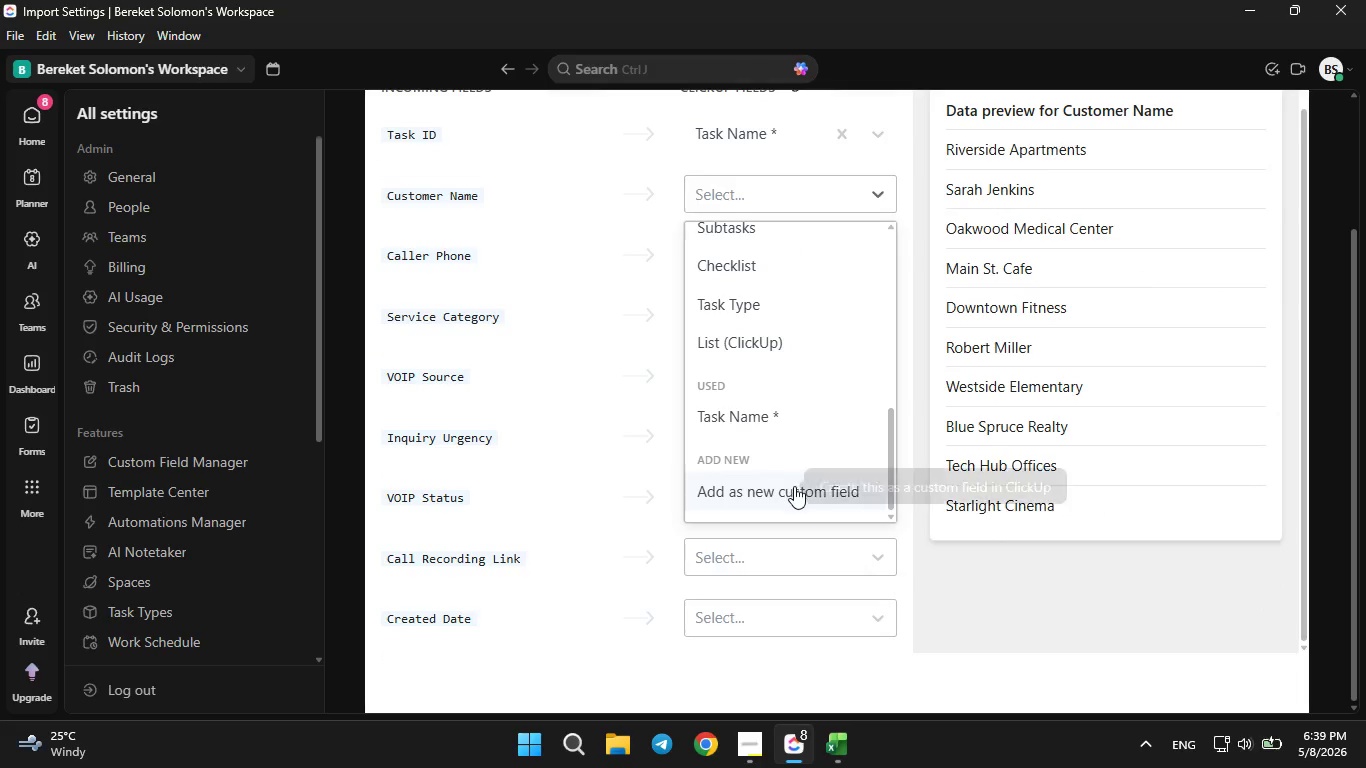 
left_click([794, 486])
 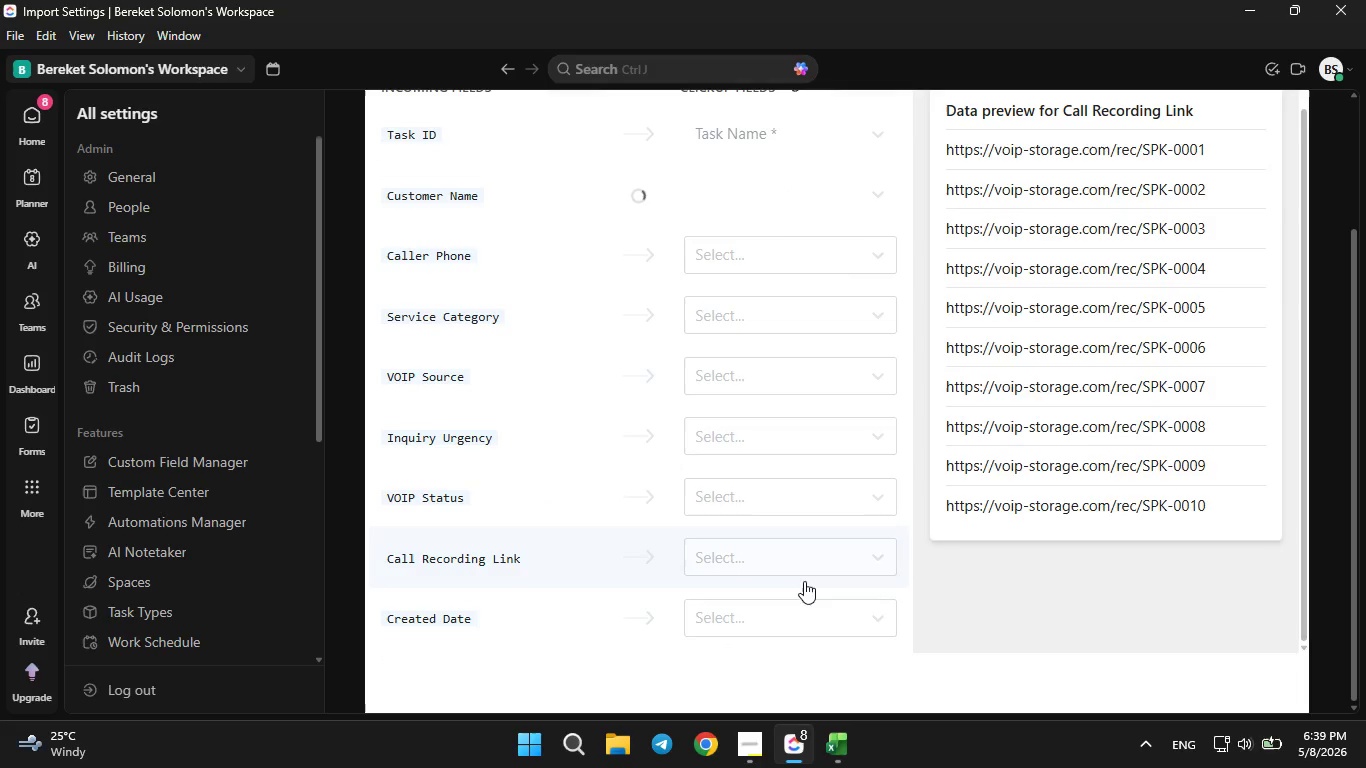 
left_click([804, 624])
 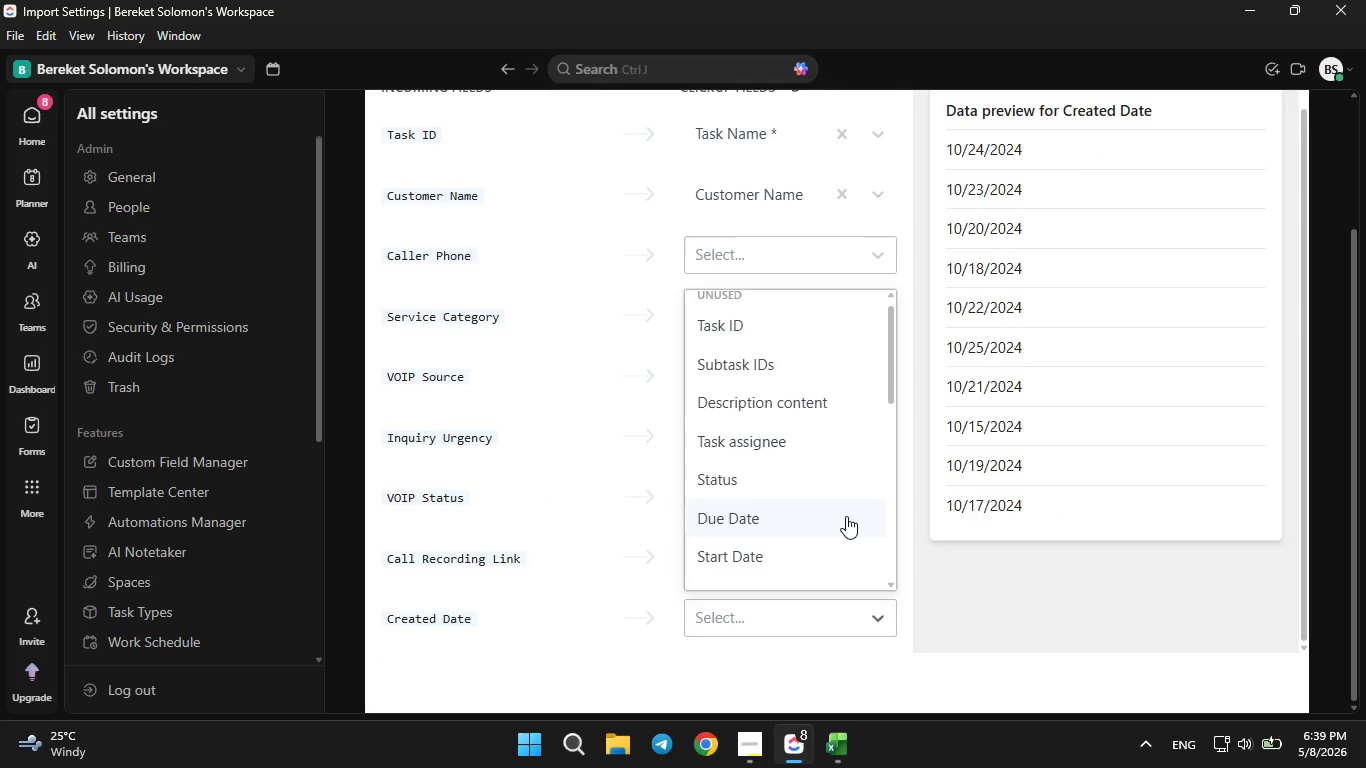 
left_click([792, 565])
 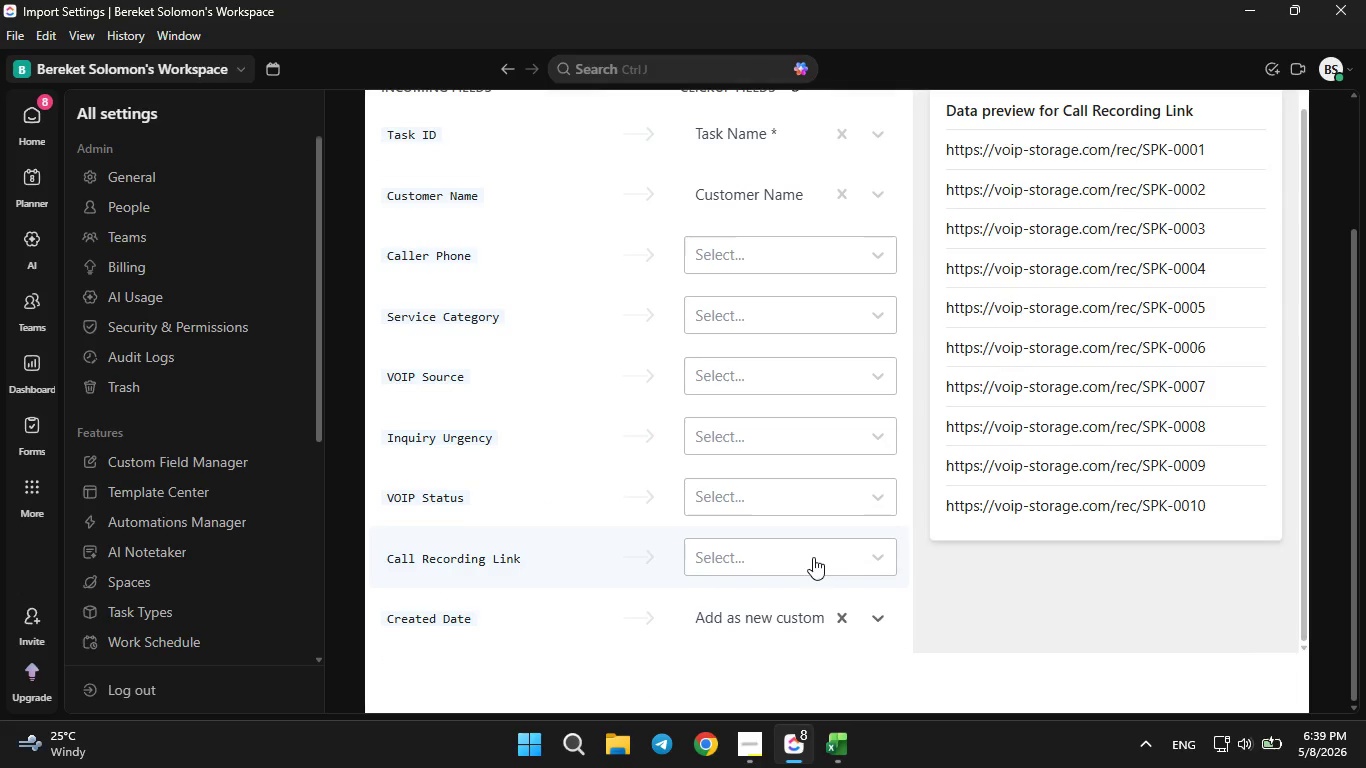 
scroll: coordinate [842, 527], scroll_direction: down, amount: 10.0
 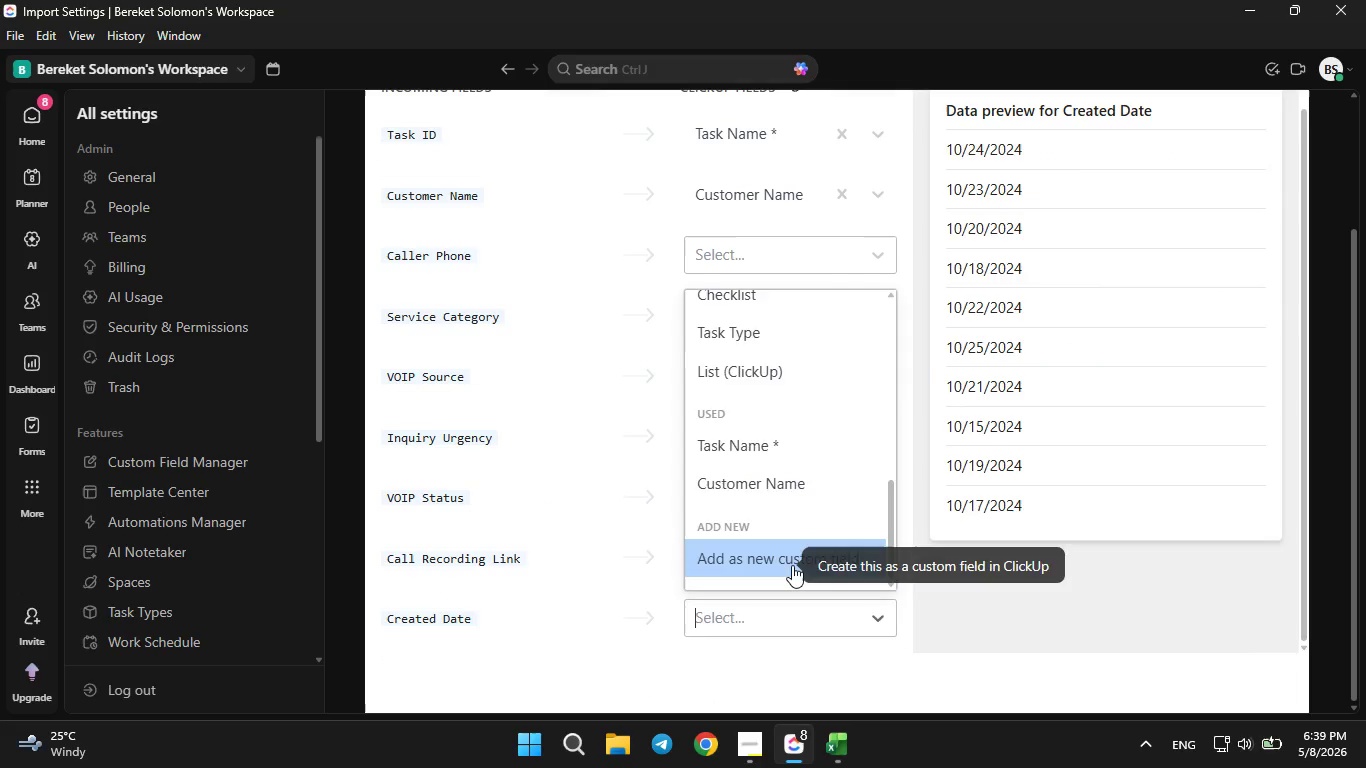 
left_click([813, 557])
 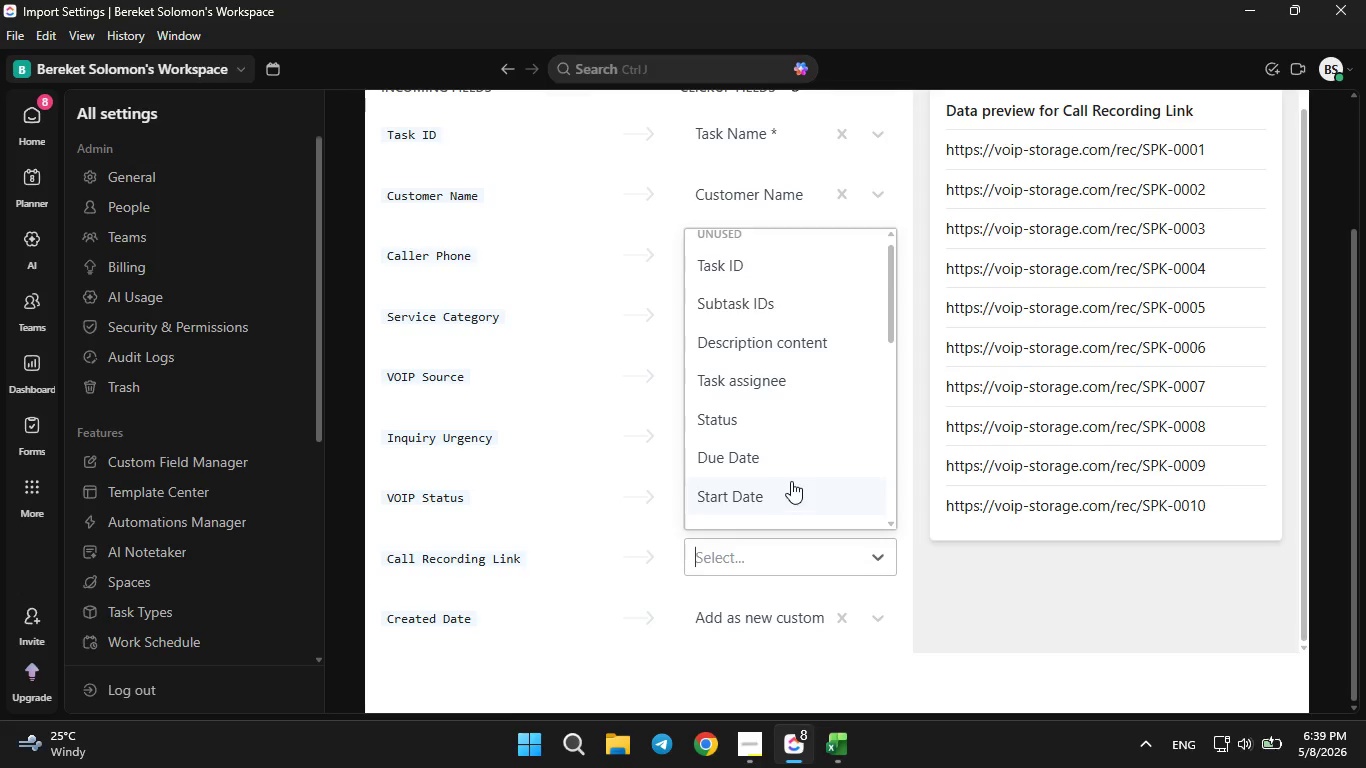 
left_click([788, 485])
 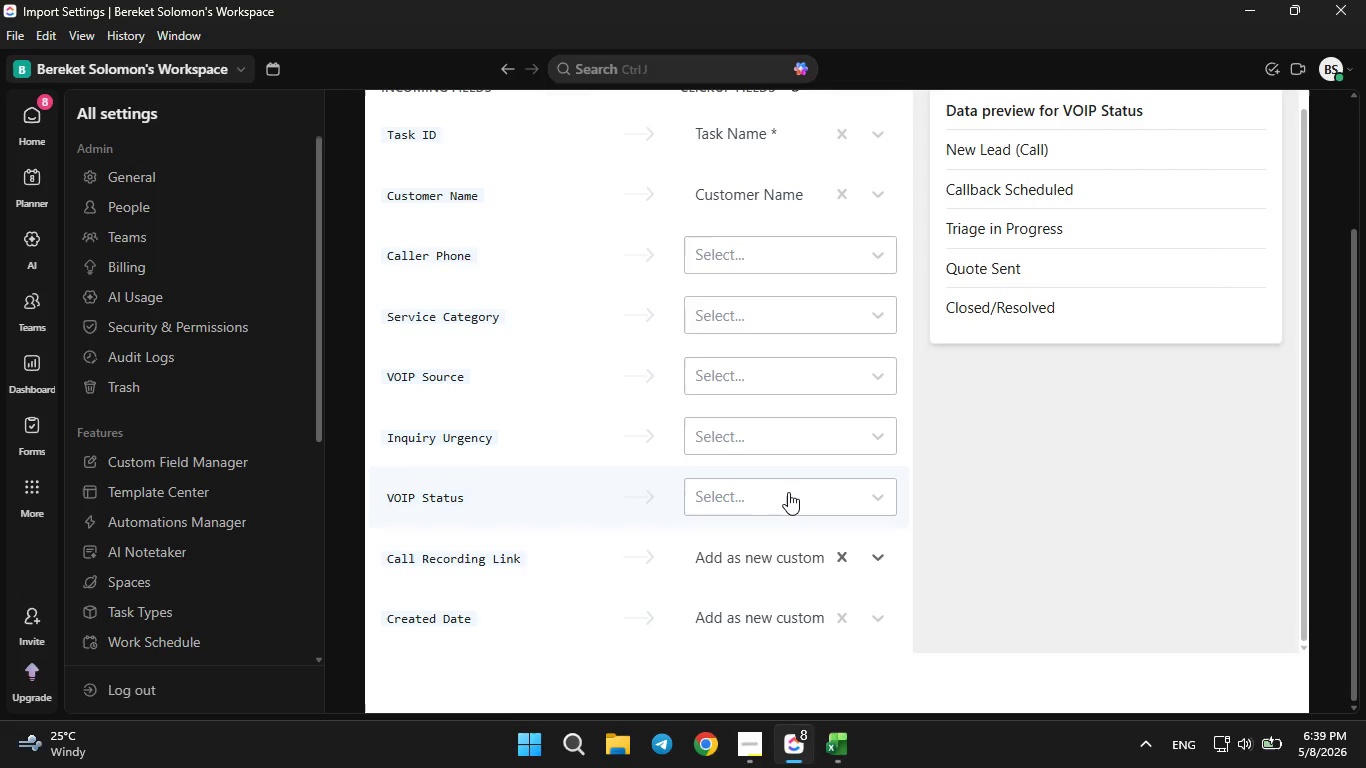 
scroll: coordinate [789, 481], scroll_direction: down, amount: 6.0
 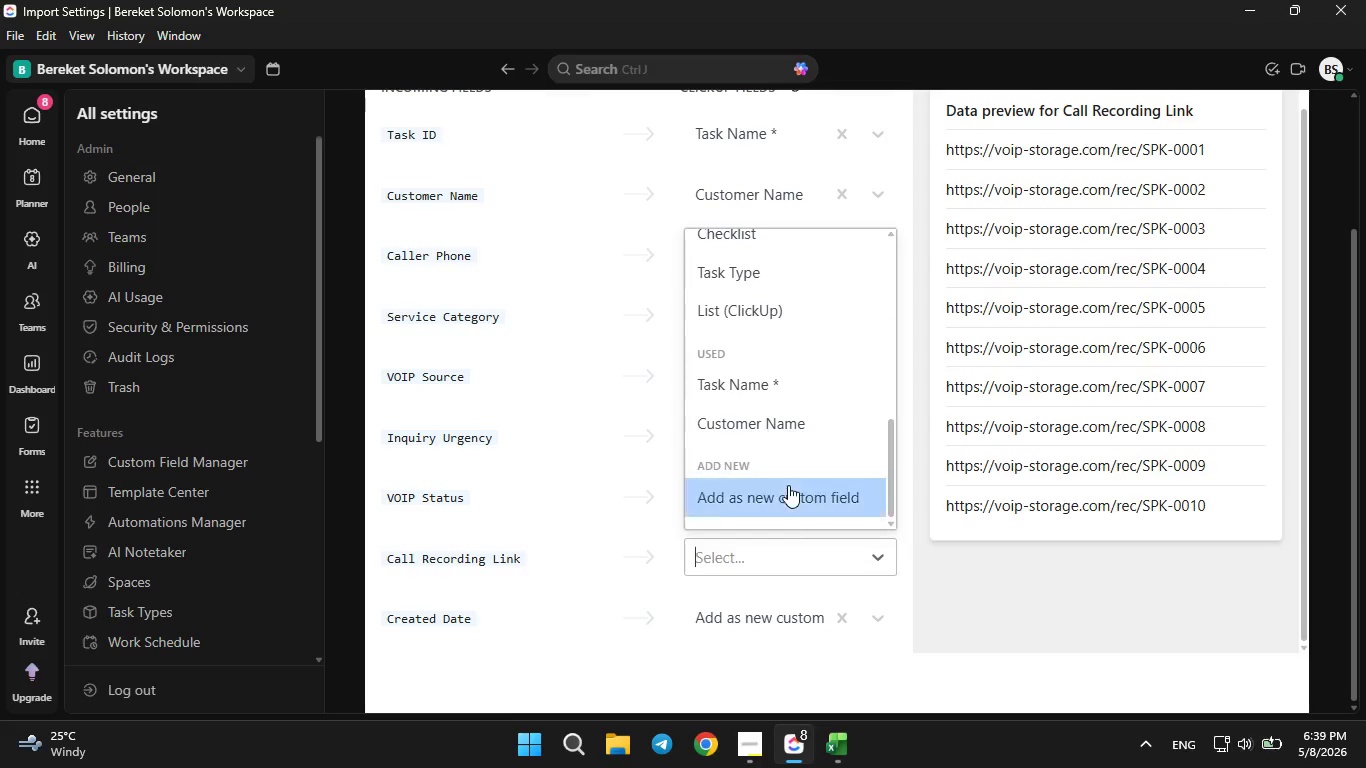 
left_click([788, 494])
 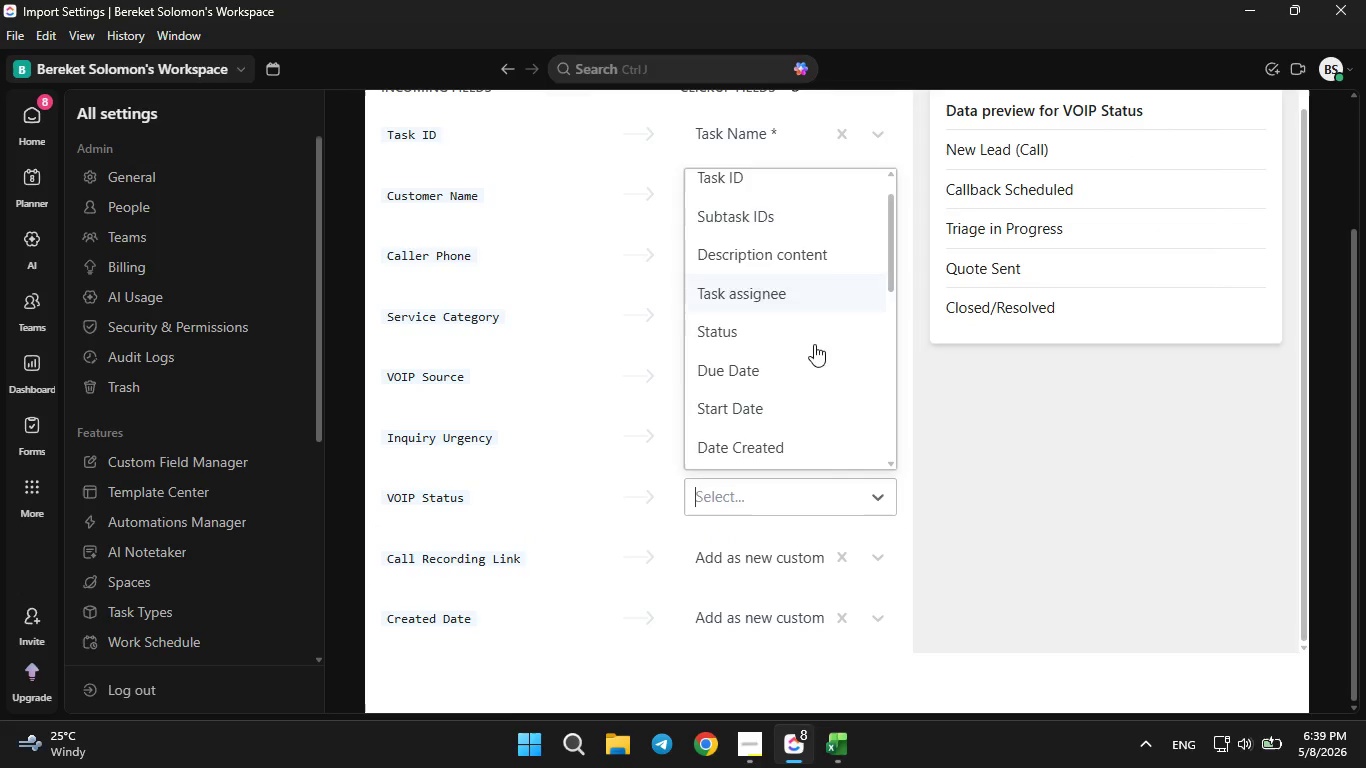 
scroll: coordinate [811, 350], scroll_direction: down, amount: 7.0
 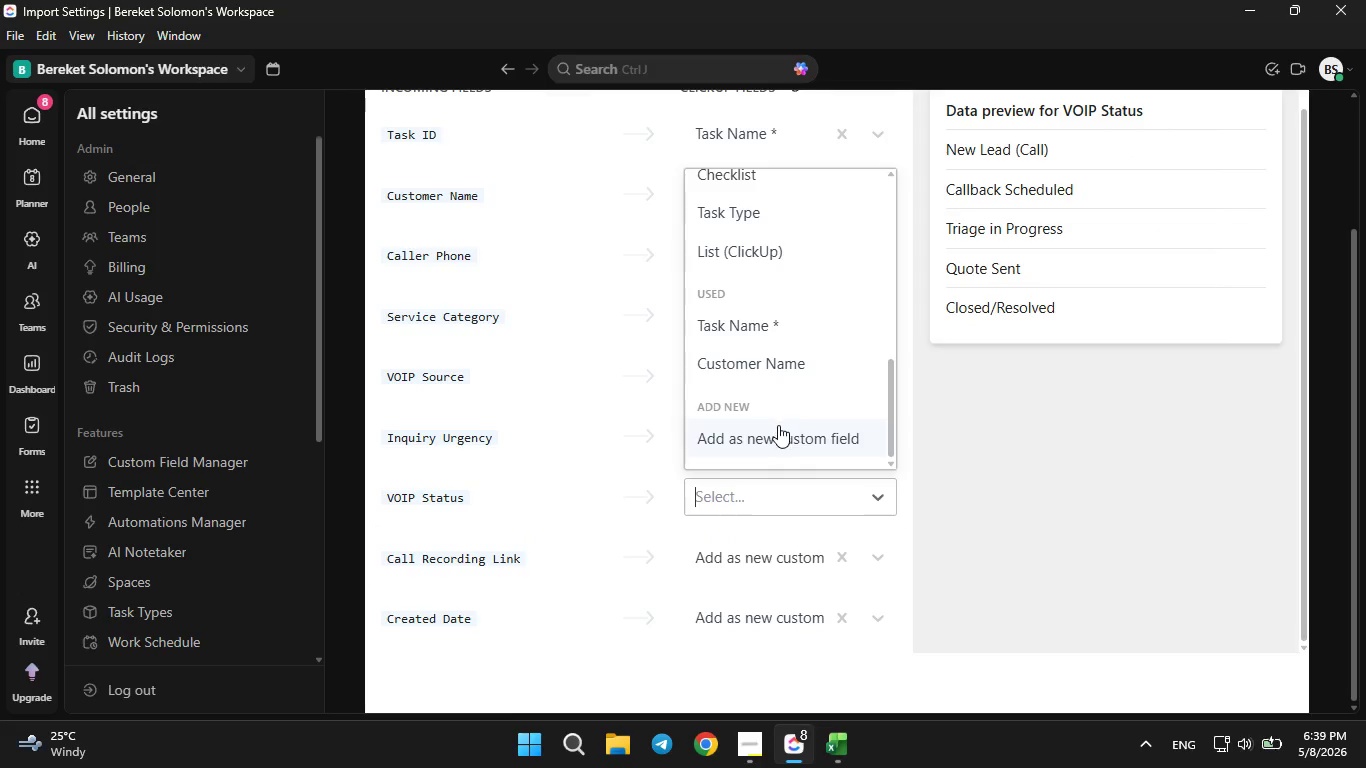 
left_click([778, 428])
 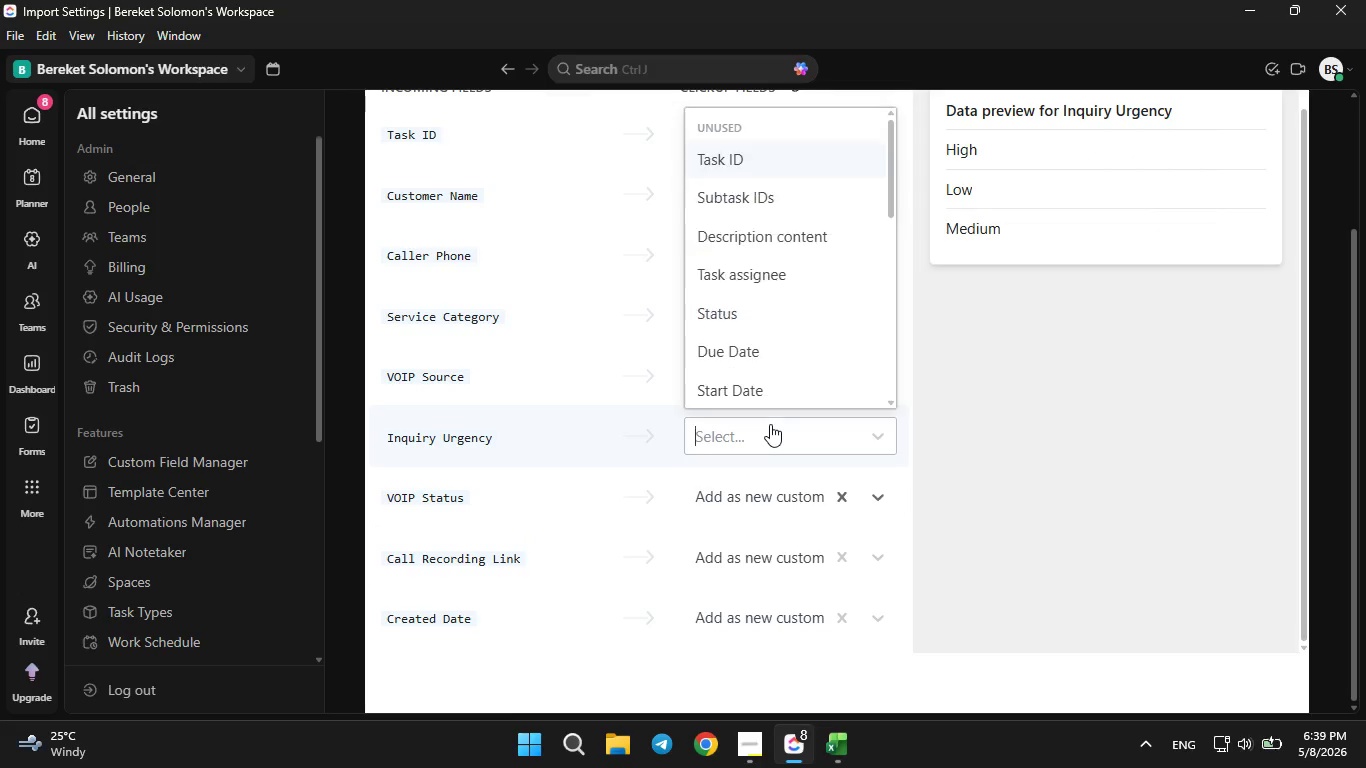 
left_click([770, 424])
 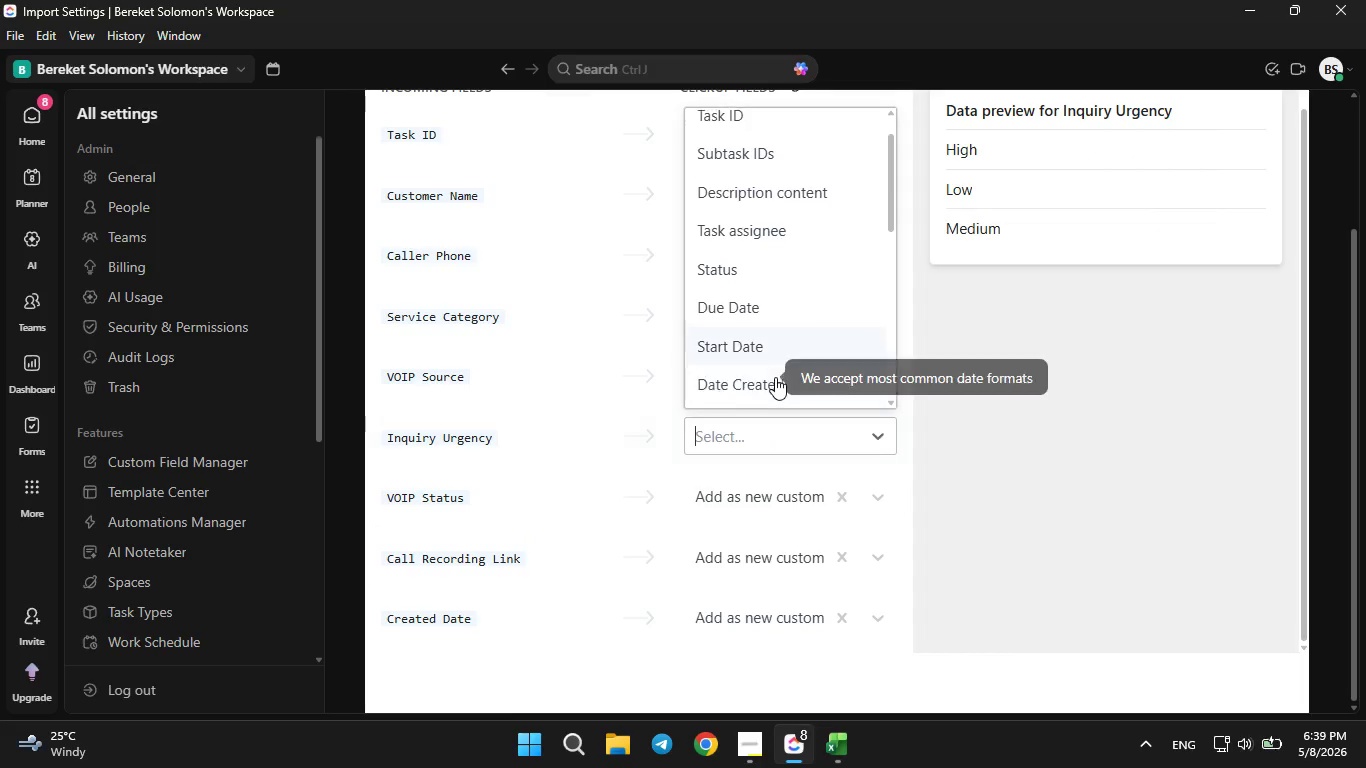 
left_click([772, 380])
 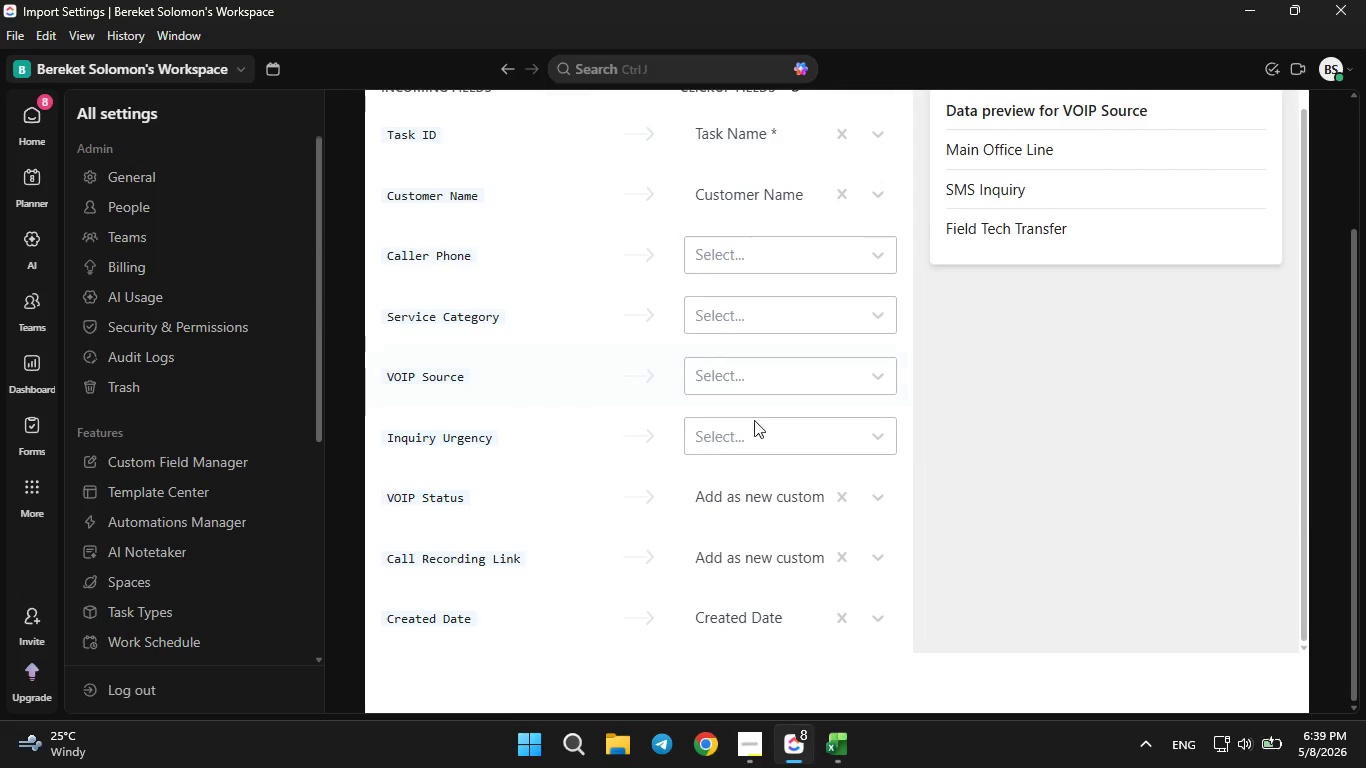 
scroll: coordinate [775, 377], scroll_direction: down, amount: 6.0
 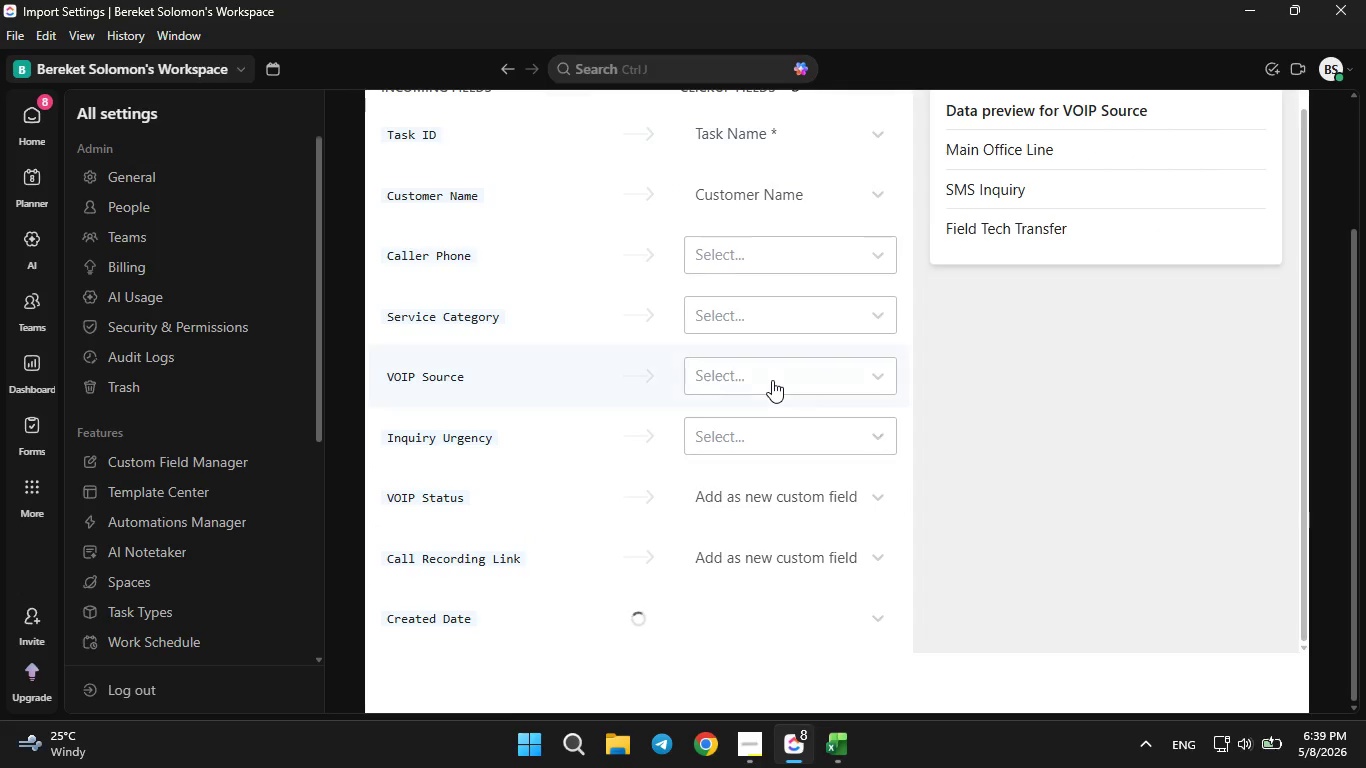 
left_click([750, 437])
 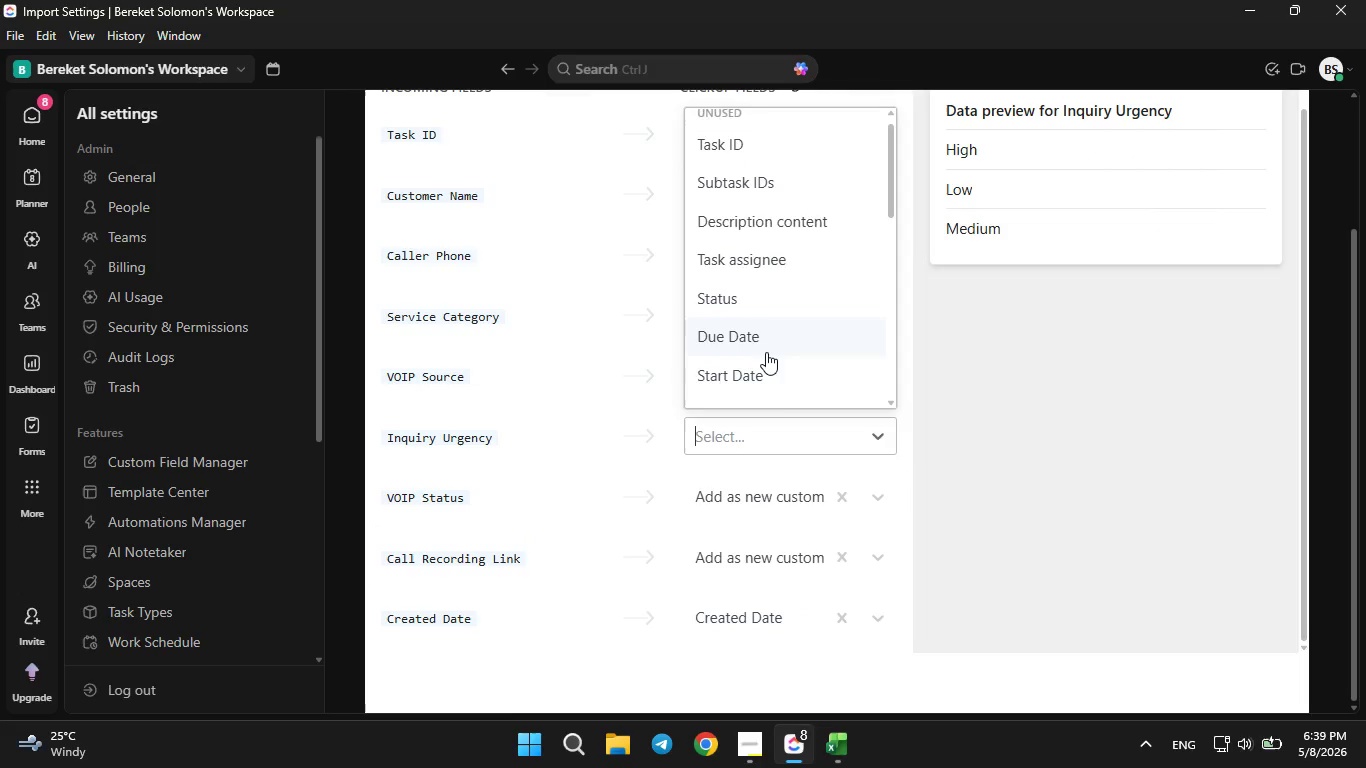 
left_click([765, 373])
 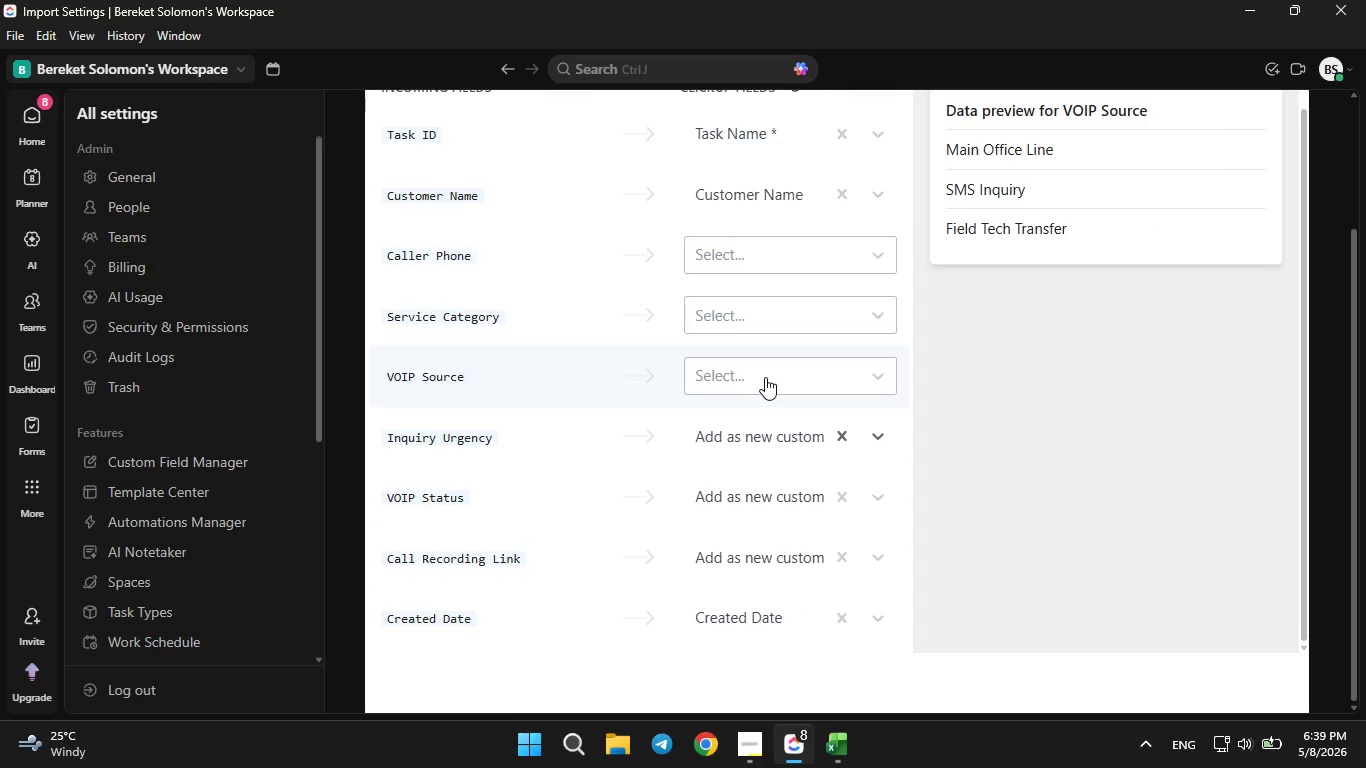 
scroll: coordinate [763, 362], scroll_direction: down, amount: 6.0
 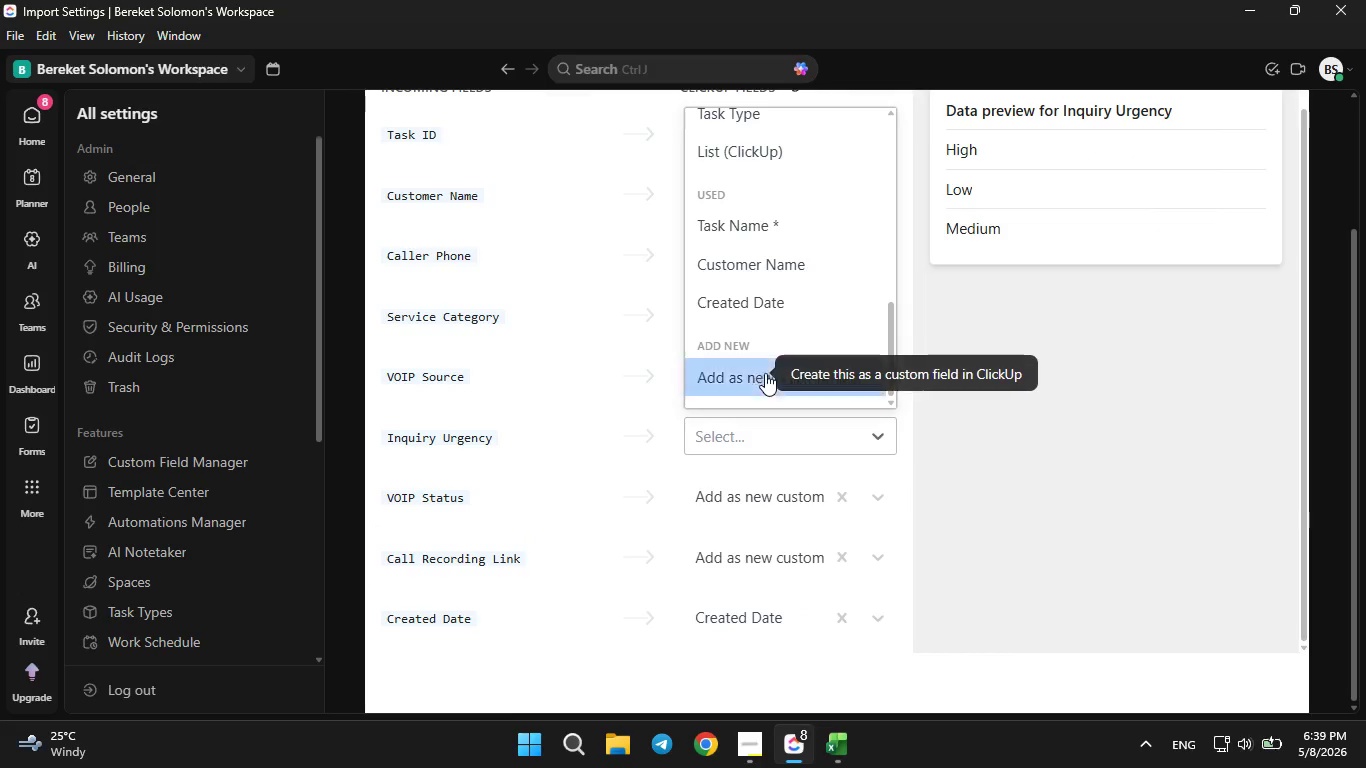 
double_click([765, 377])
 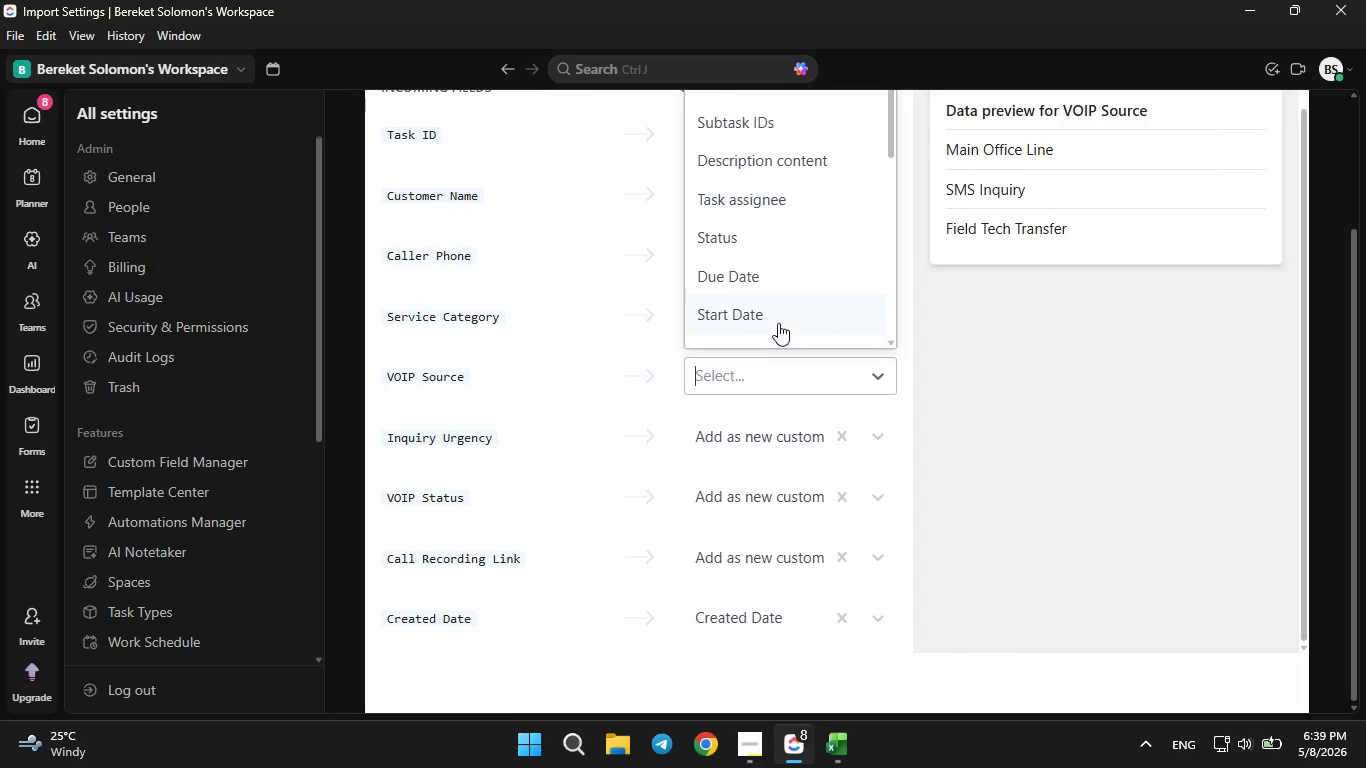 
scroll: coordinate [778, 323], scroll_direction: down, amount: 6.0
 